 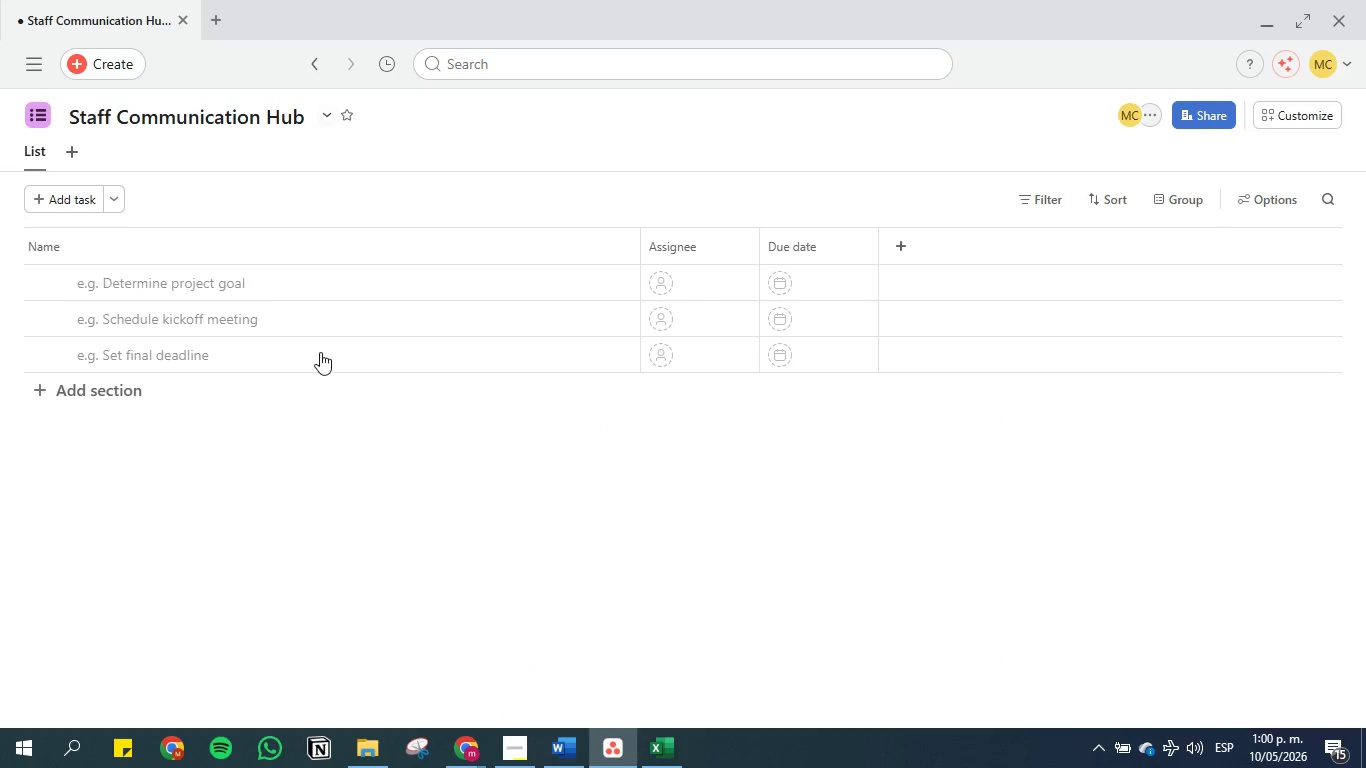 
left_click([324, 117])
 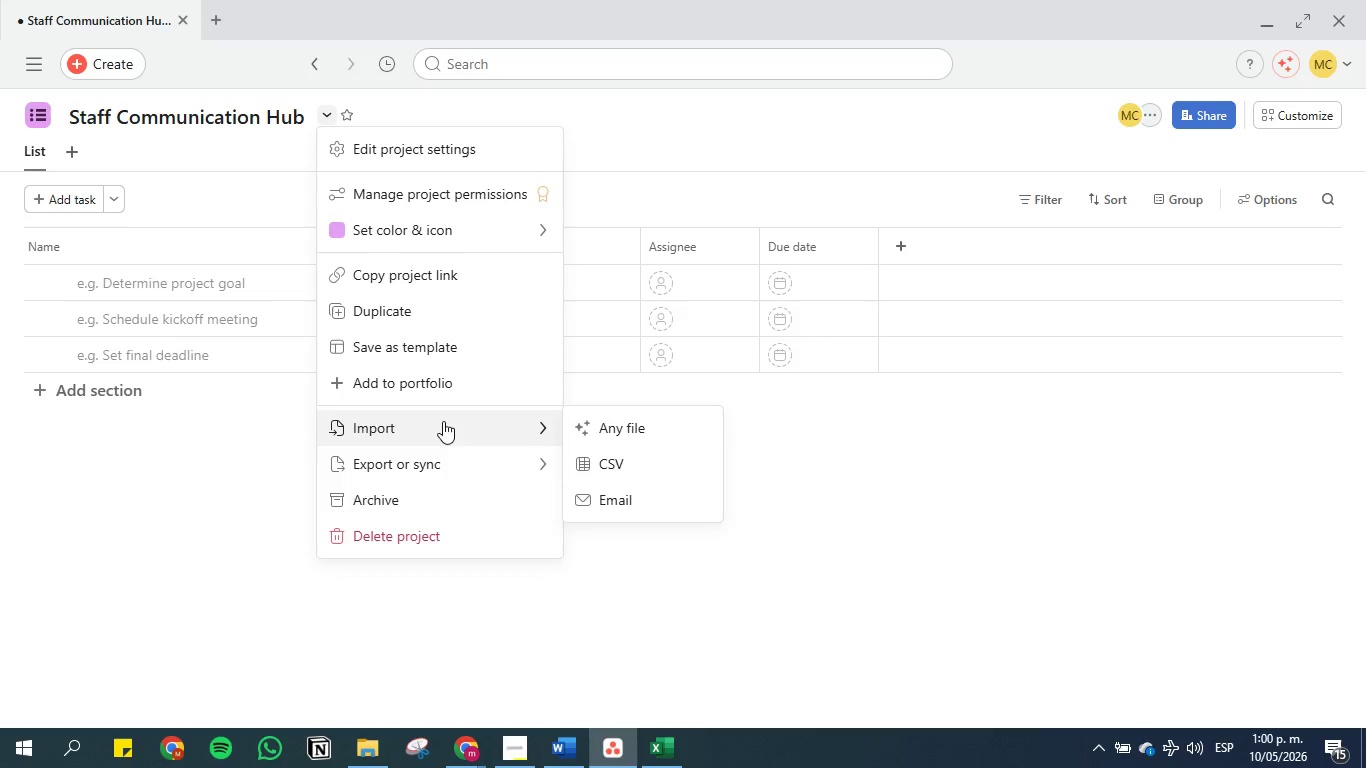 
left_click([590, 466])
 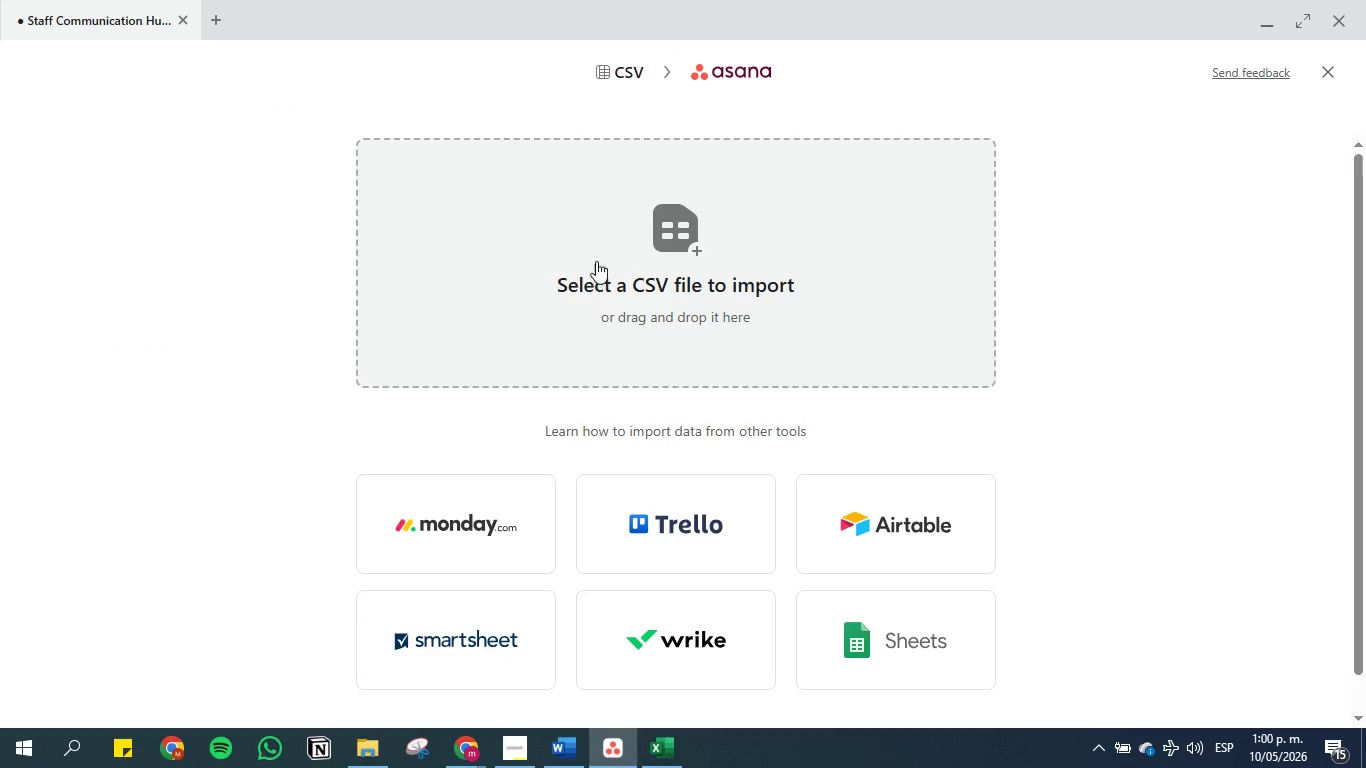 
left_click([607, 229])
 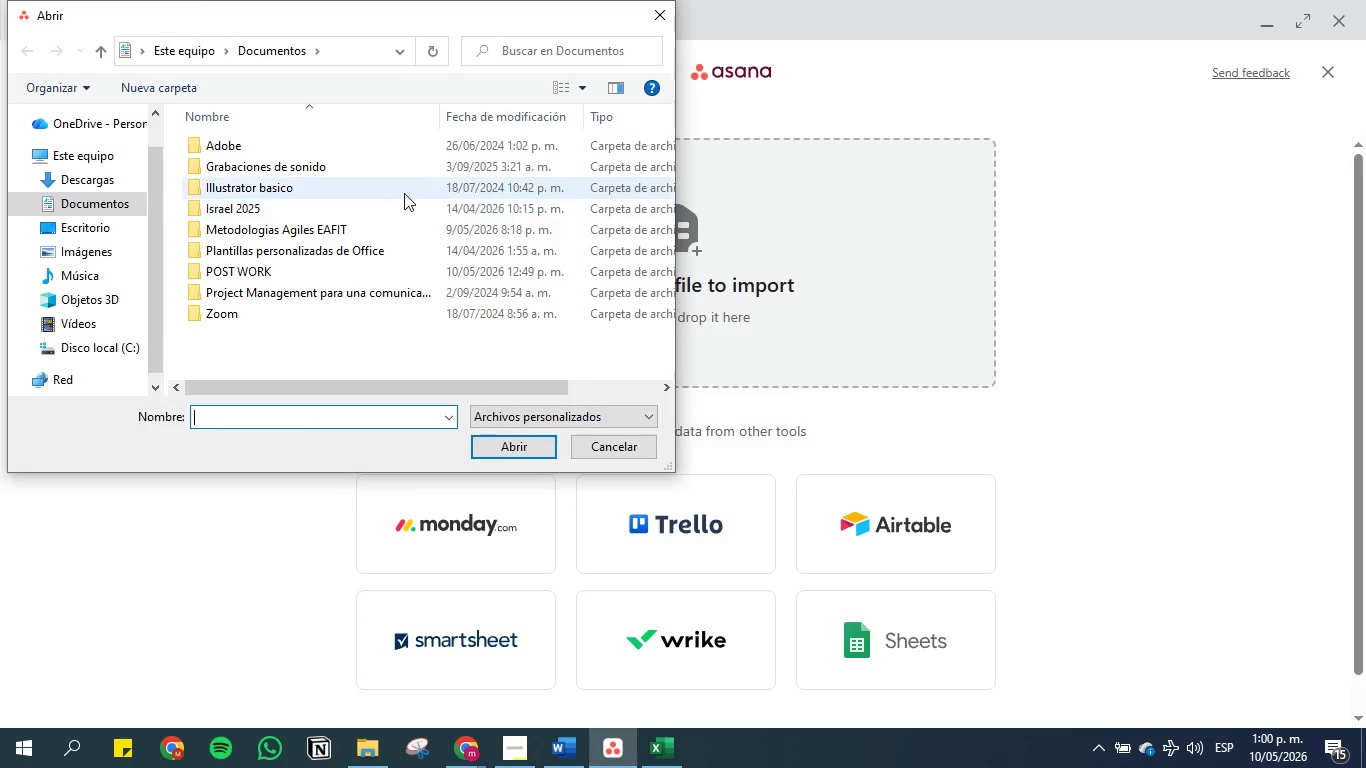 
double_click([299, 280])
 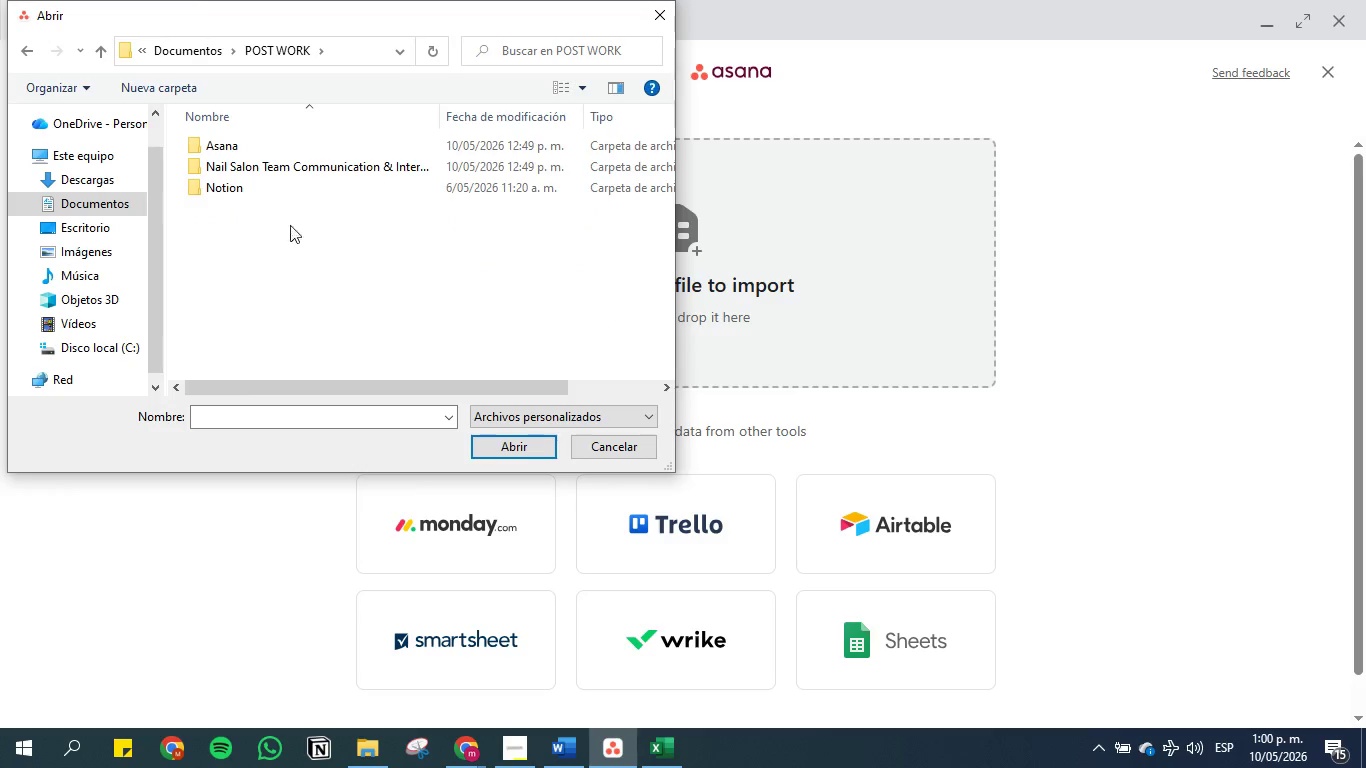 
left_click([296, 162])
 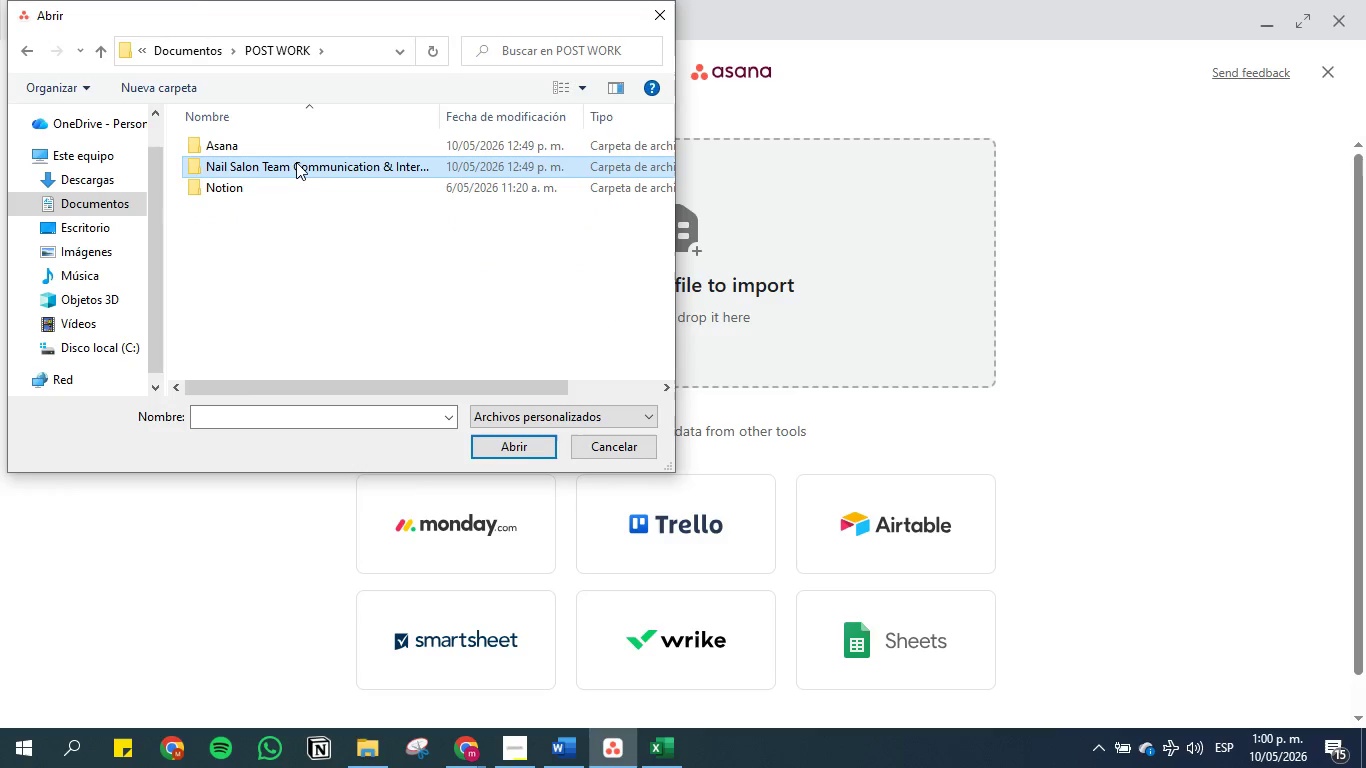 
double_click([296, 162])
 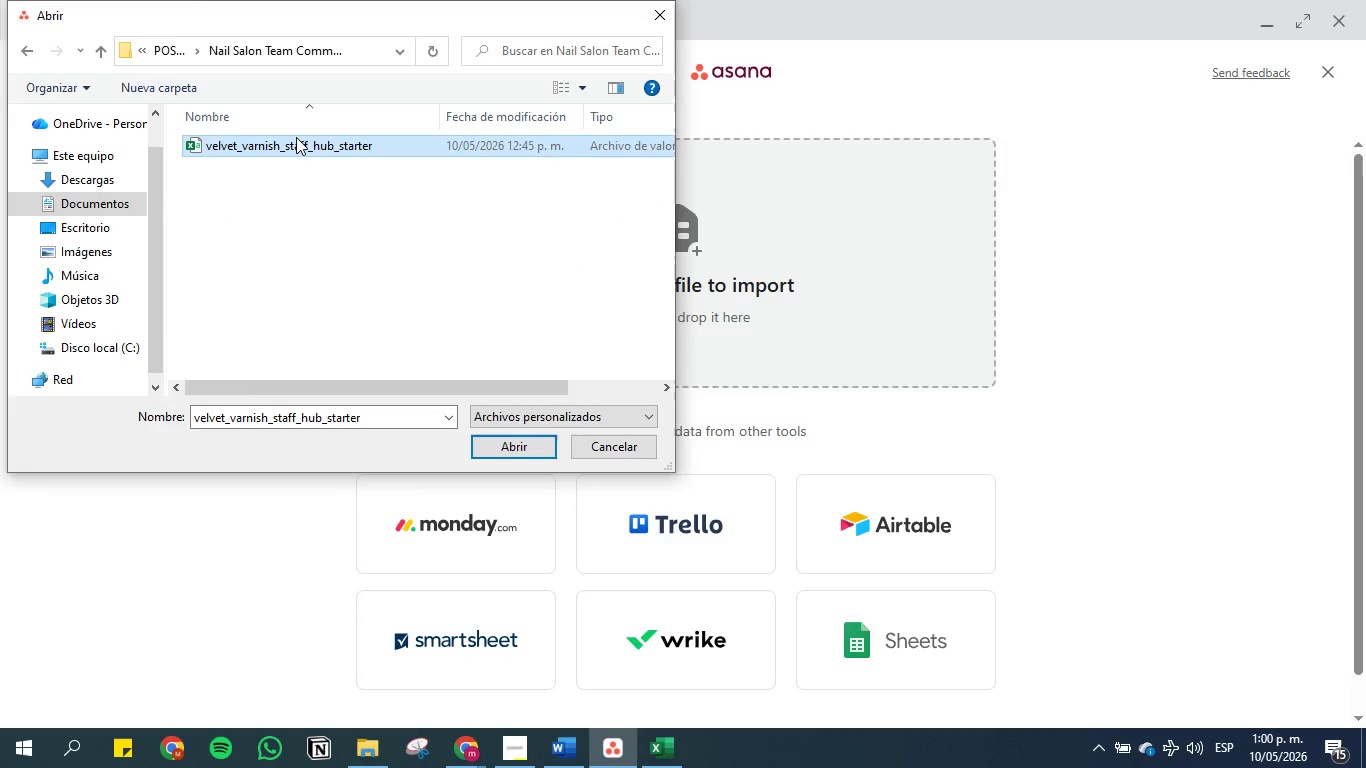 
double_click([296, 137])
 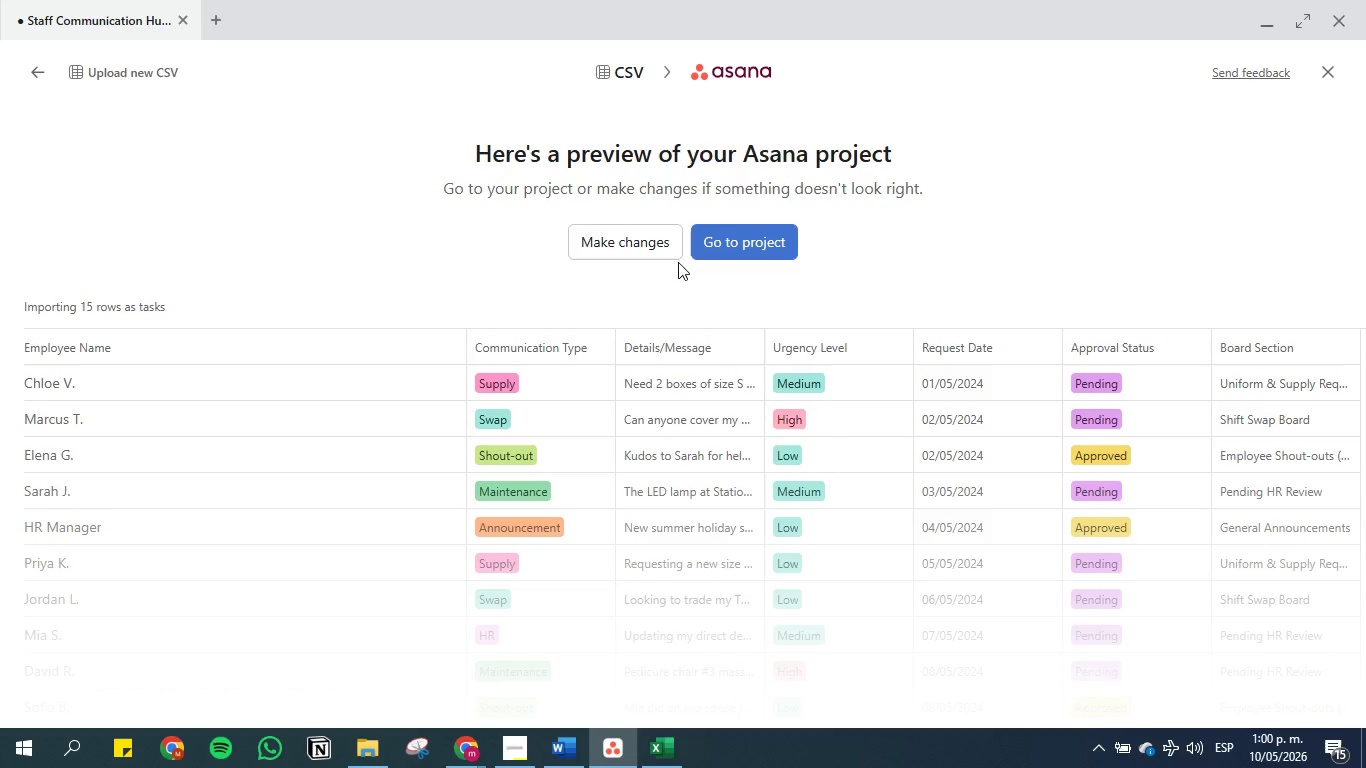 
left_click([612, 251])
 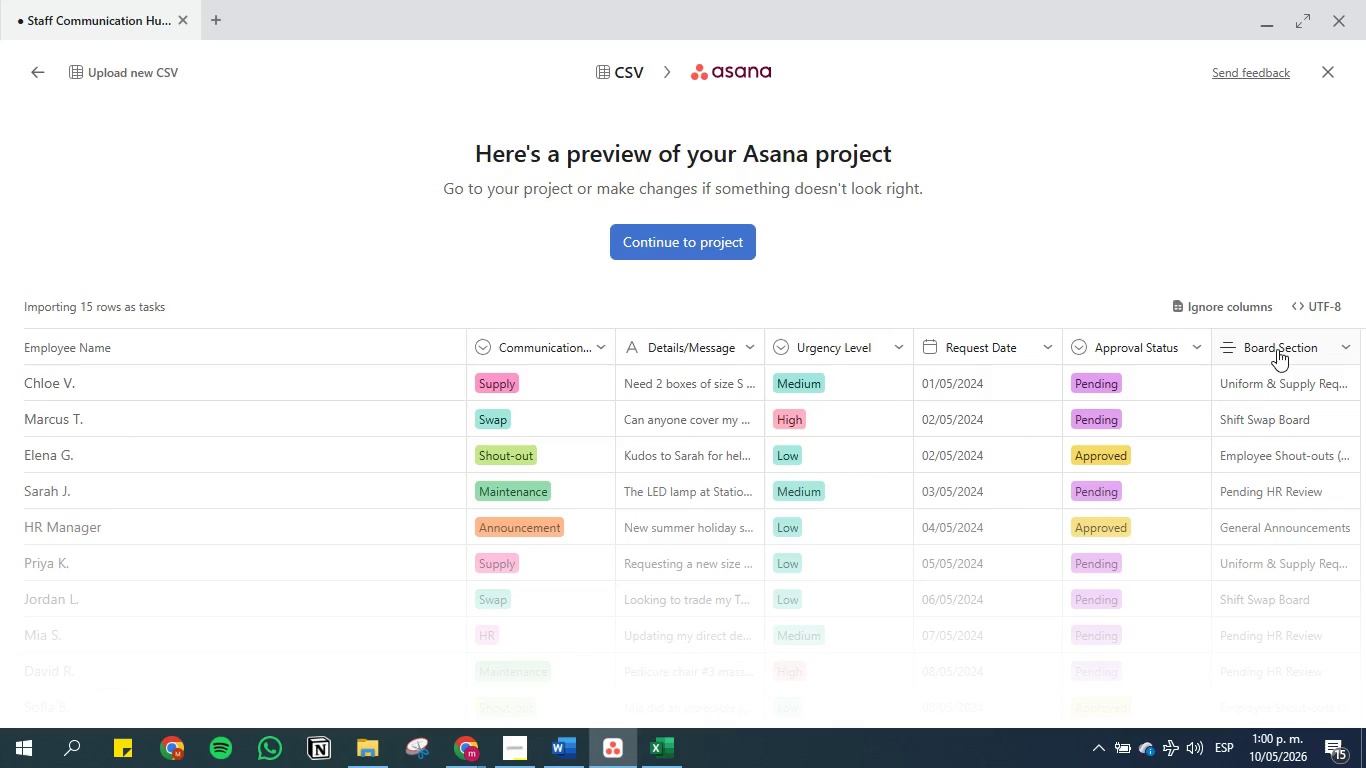 
wait(5.94)
 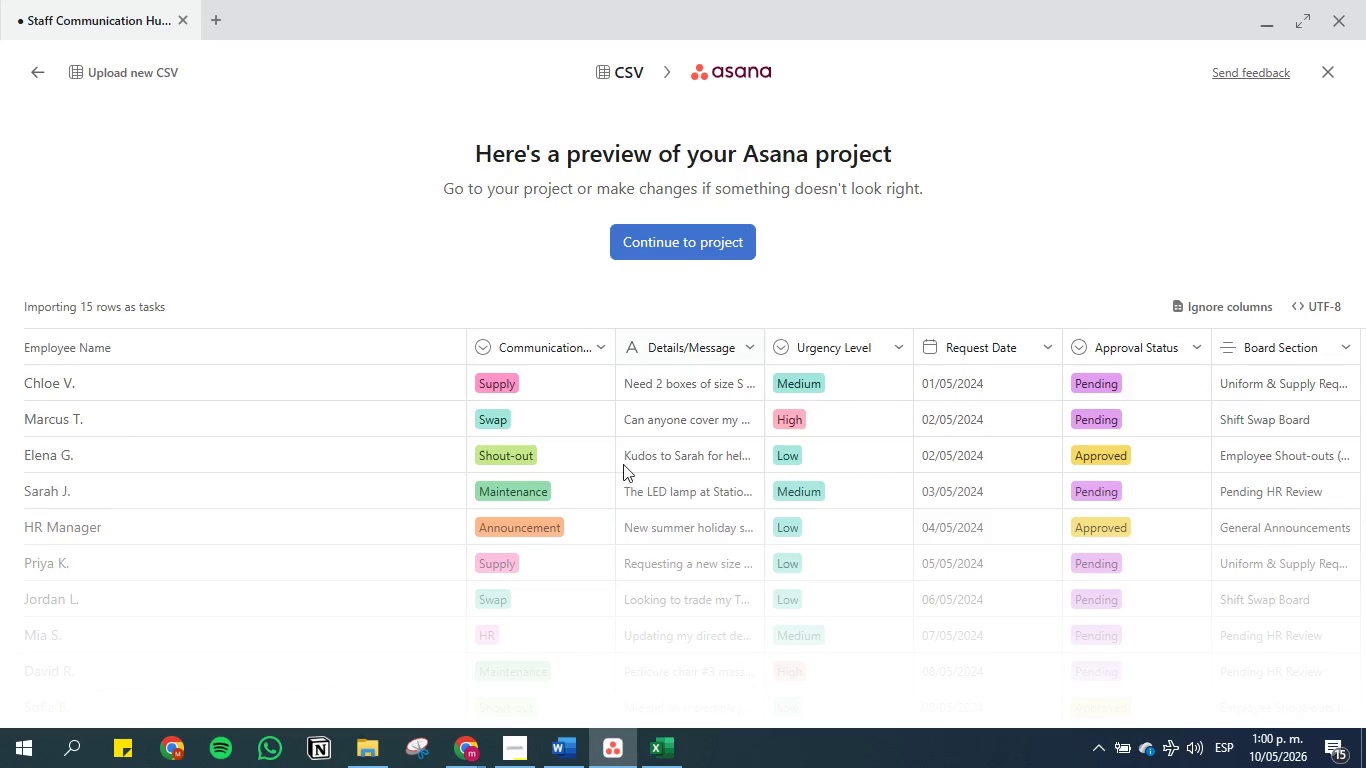 
left_click([1263, 350])
 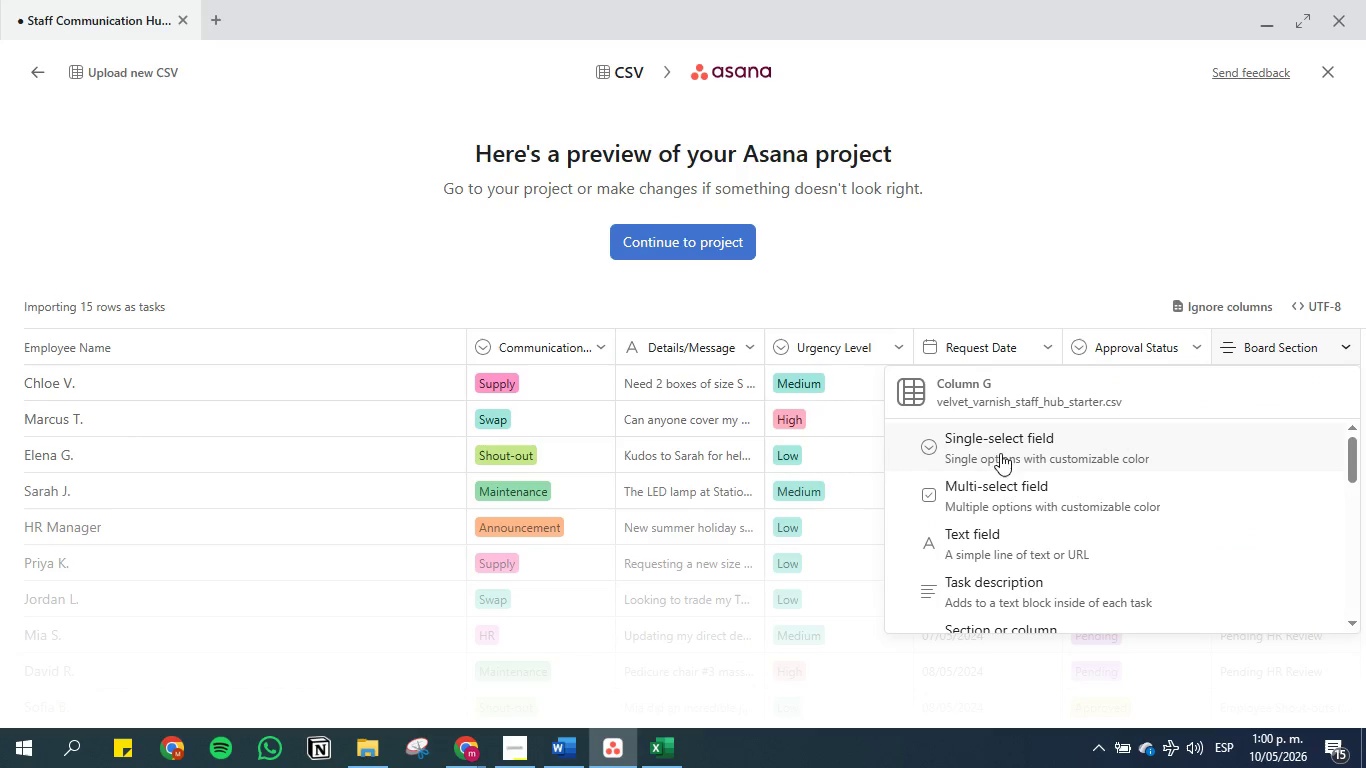 
left_click([1021, 442])
 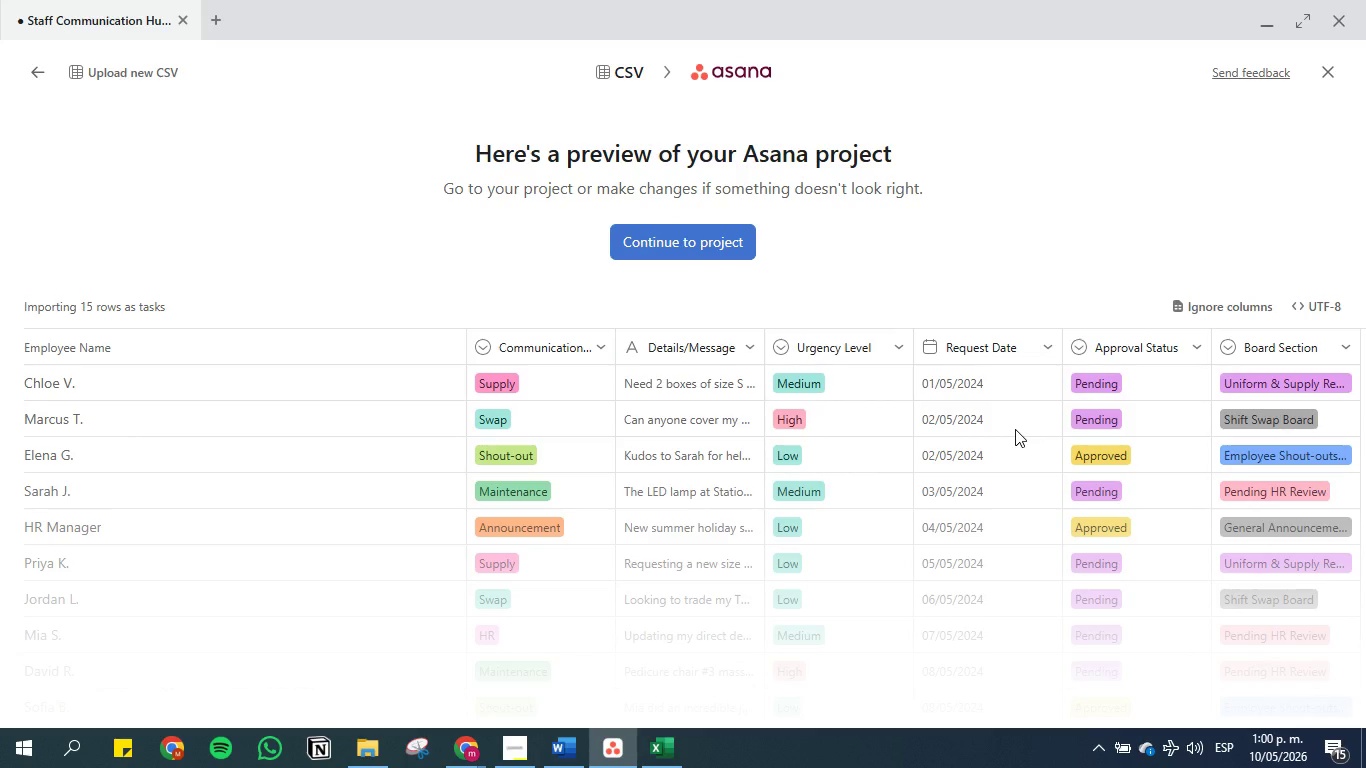 
wait(5.12)
 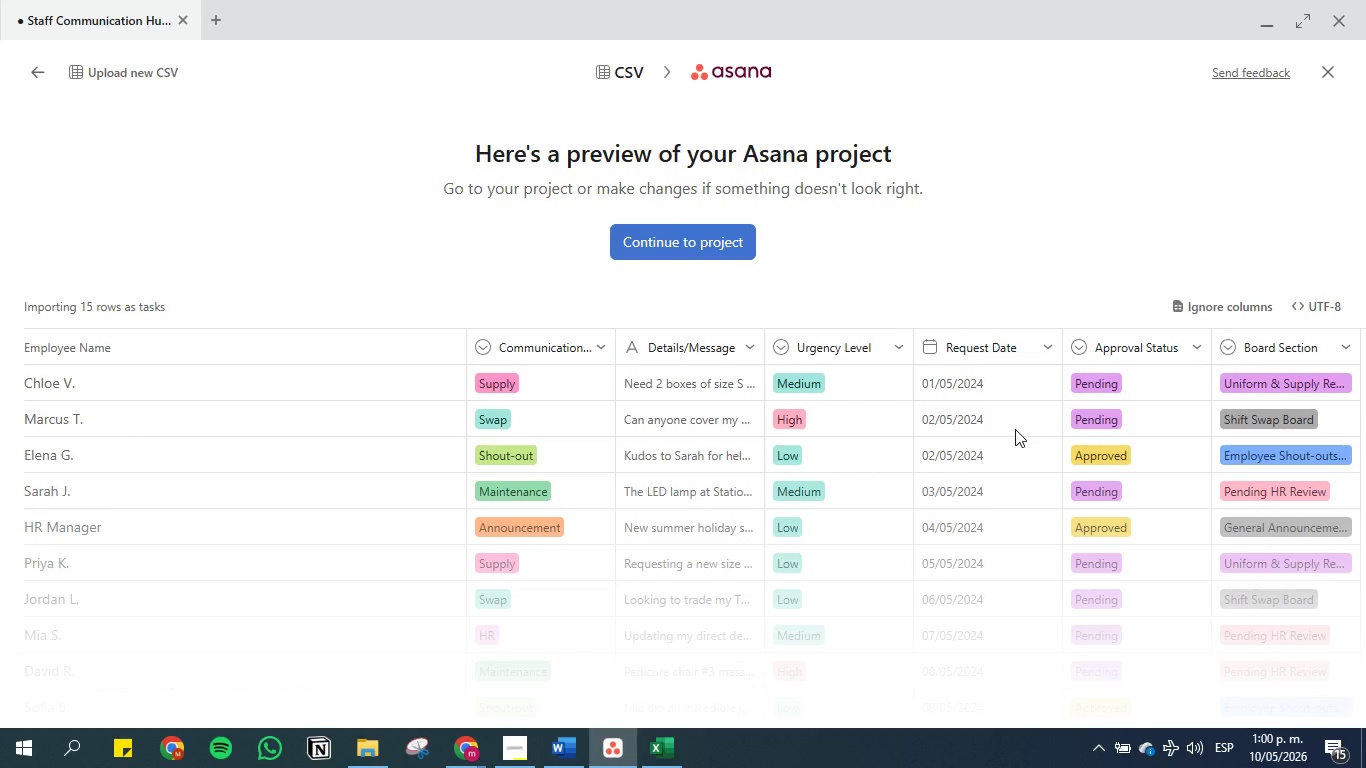 
left_click([668, 238])
 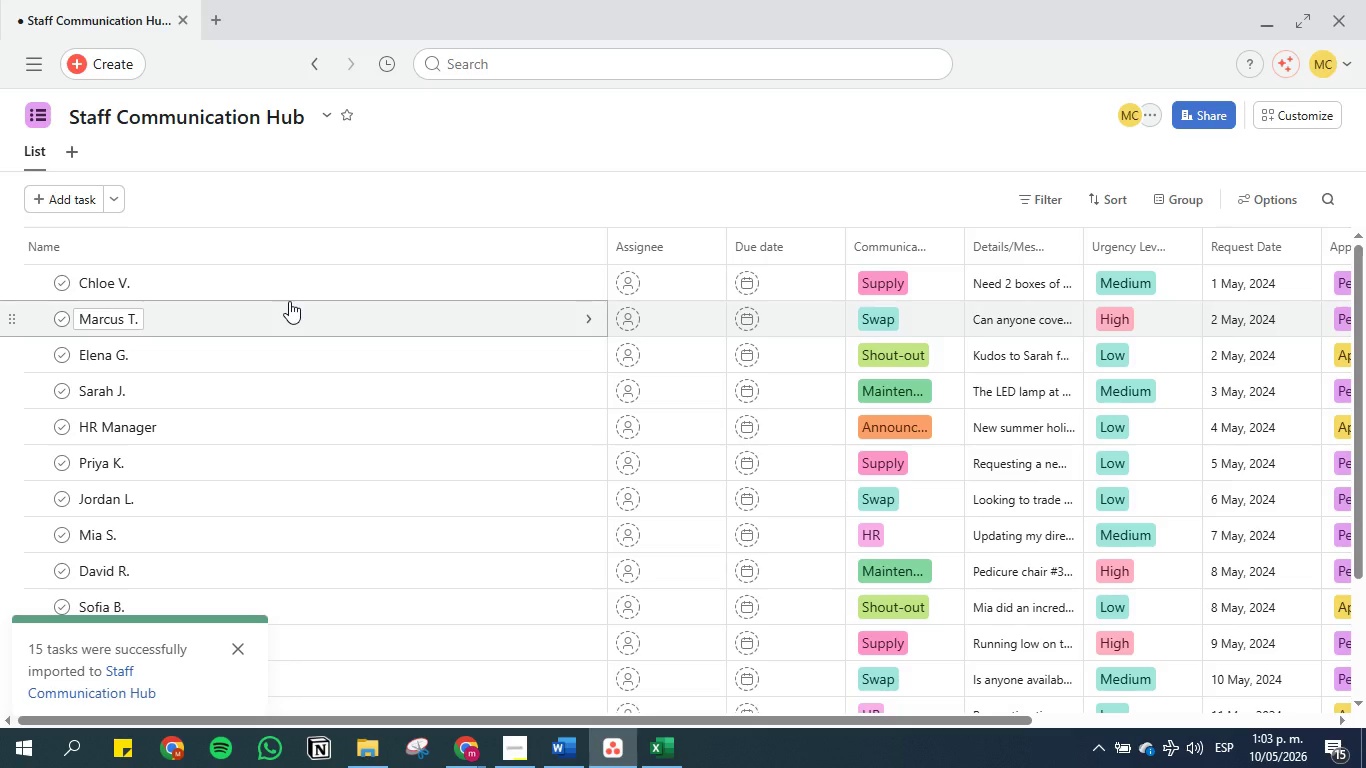 
wait(163.74)
 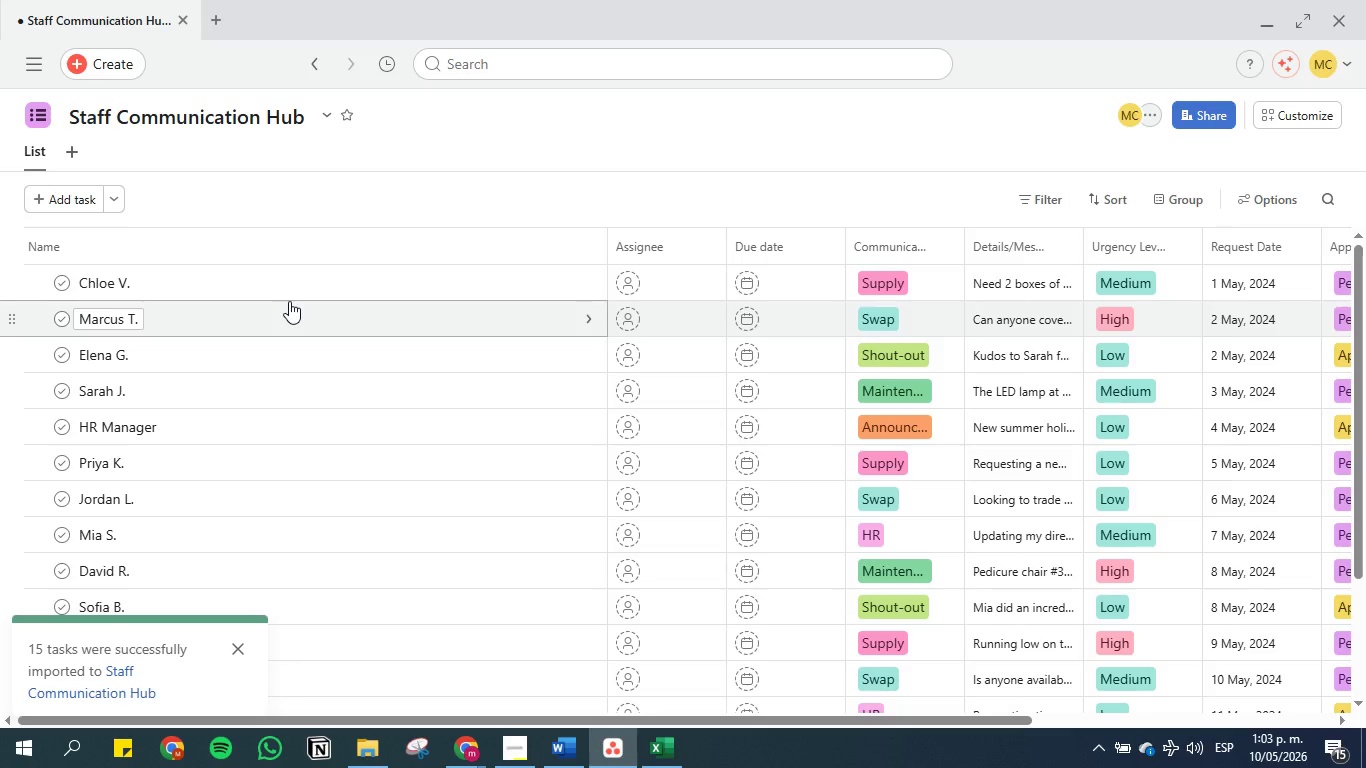 
scroll: coordinate [280, 264], scroll_direction: down, amount: 8.0
 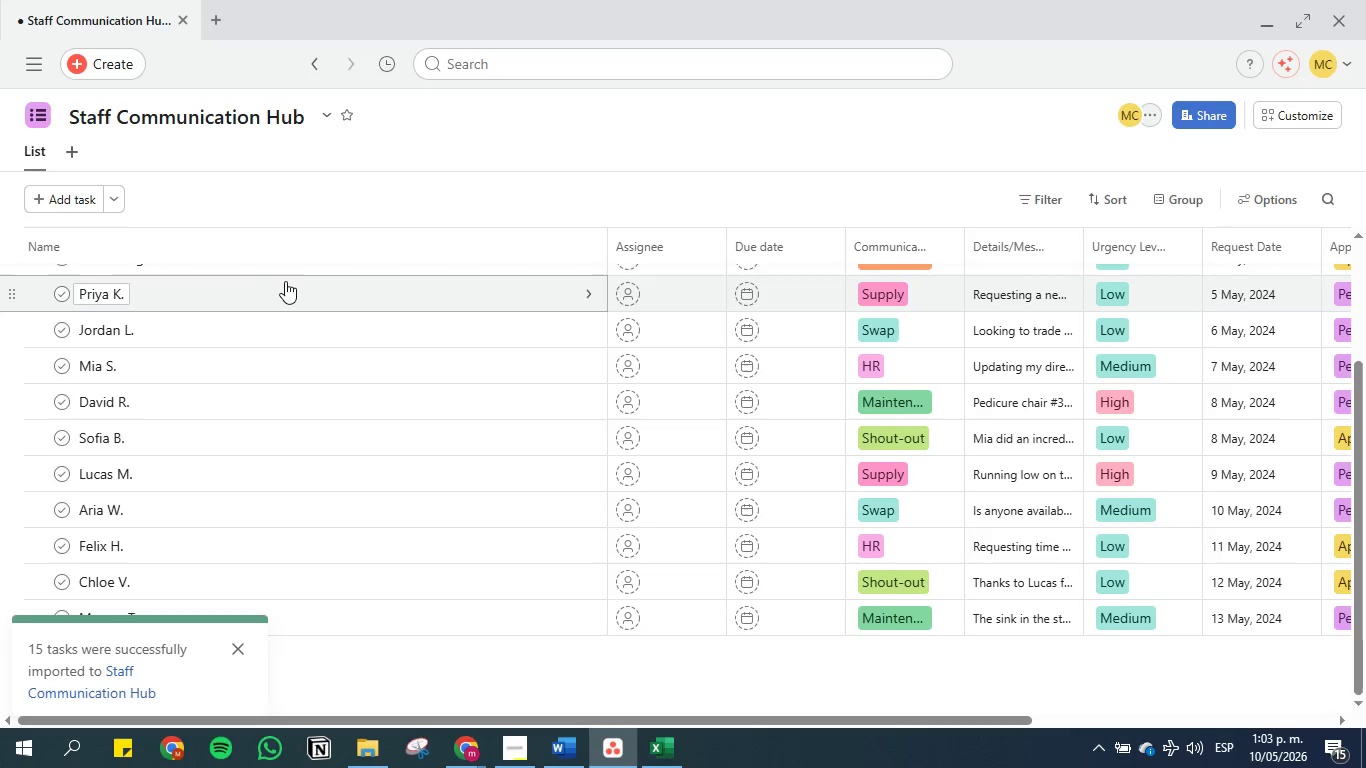 
scroll: coordinate [560, 220], scroll_direction: up, amount: 12.0
 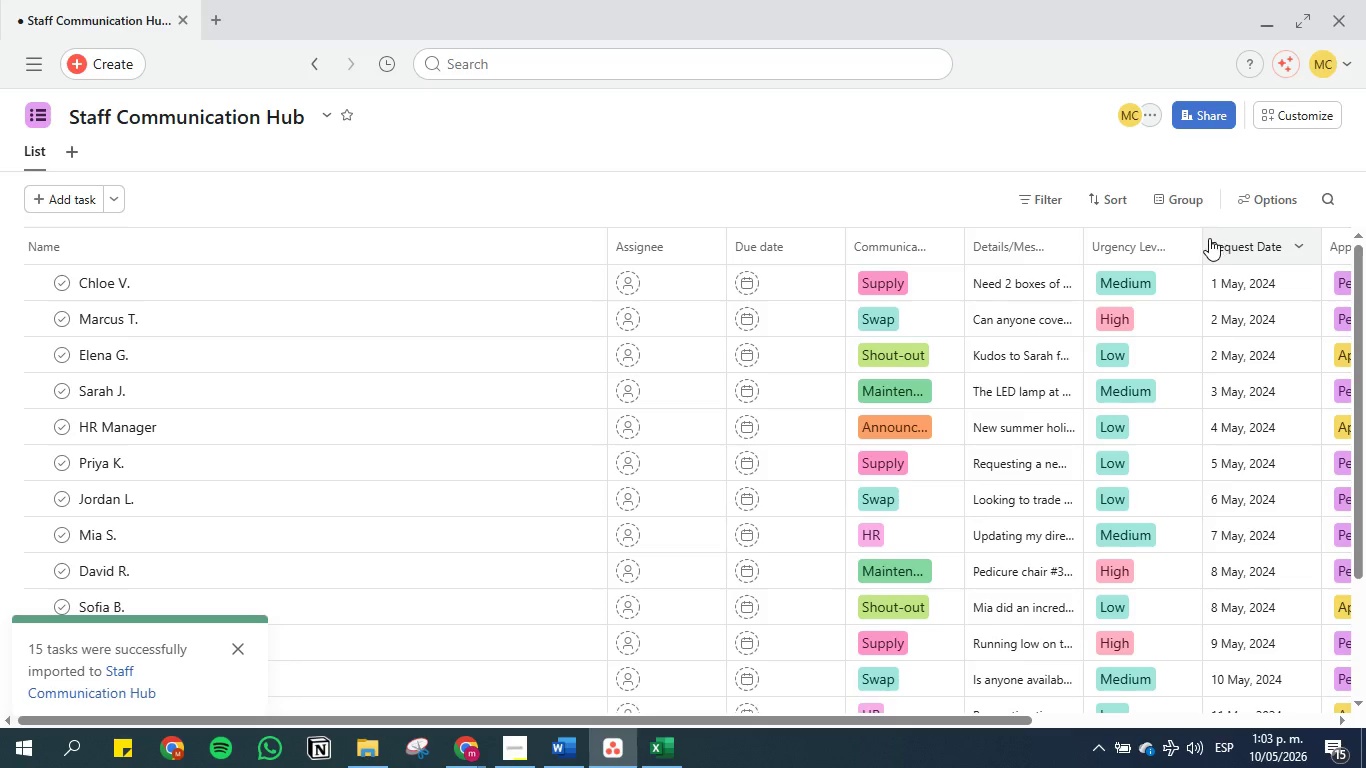 
left_click_drag(start_coordinate=[1337, 251], to_coordinate=[584, 249])
 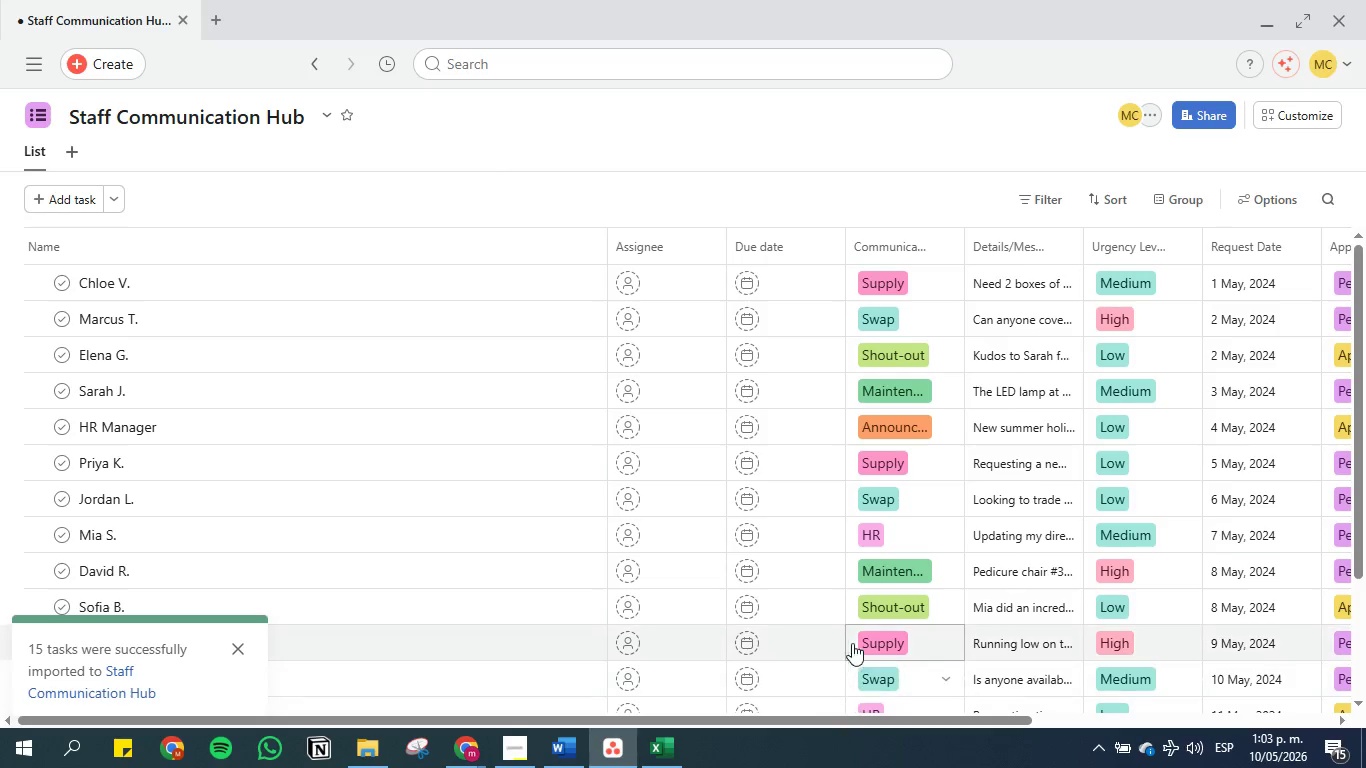 
left_click_drag(start_coordinate=[1015, 248], to_coordinate=[636, 249])
 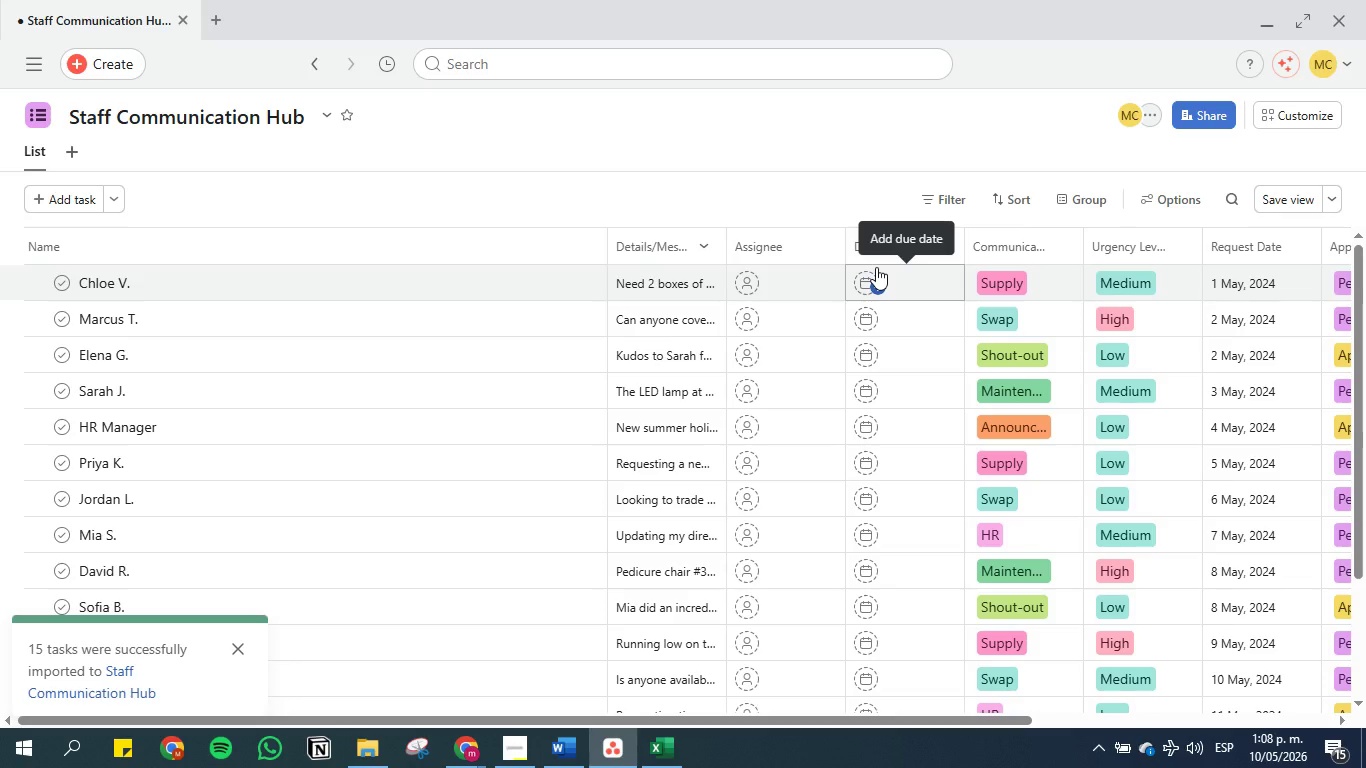 
wait(277.28)
 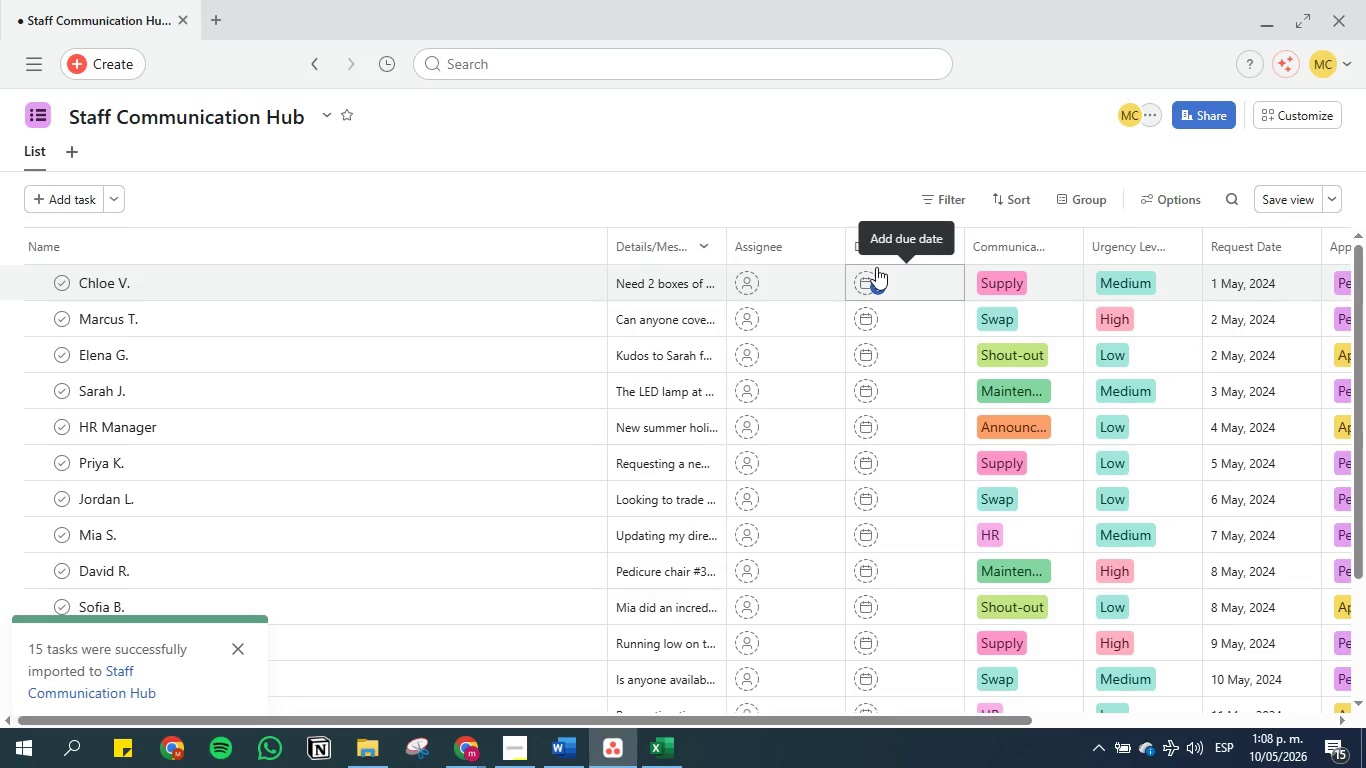 
left_click([1277, 206])
 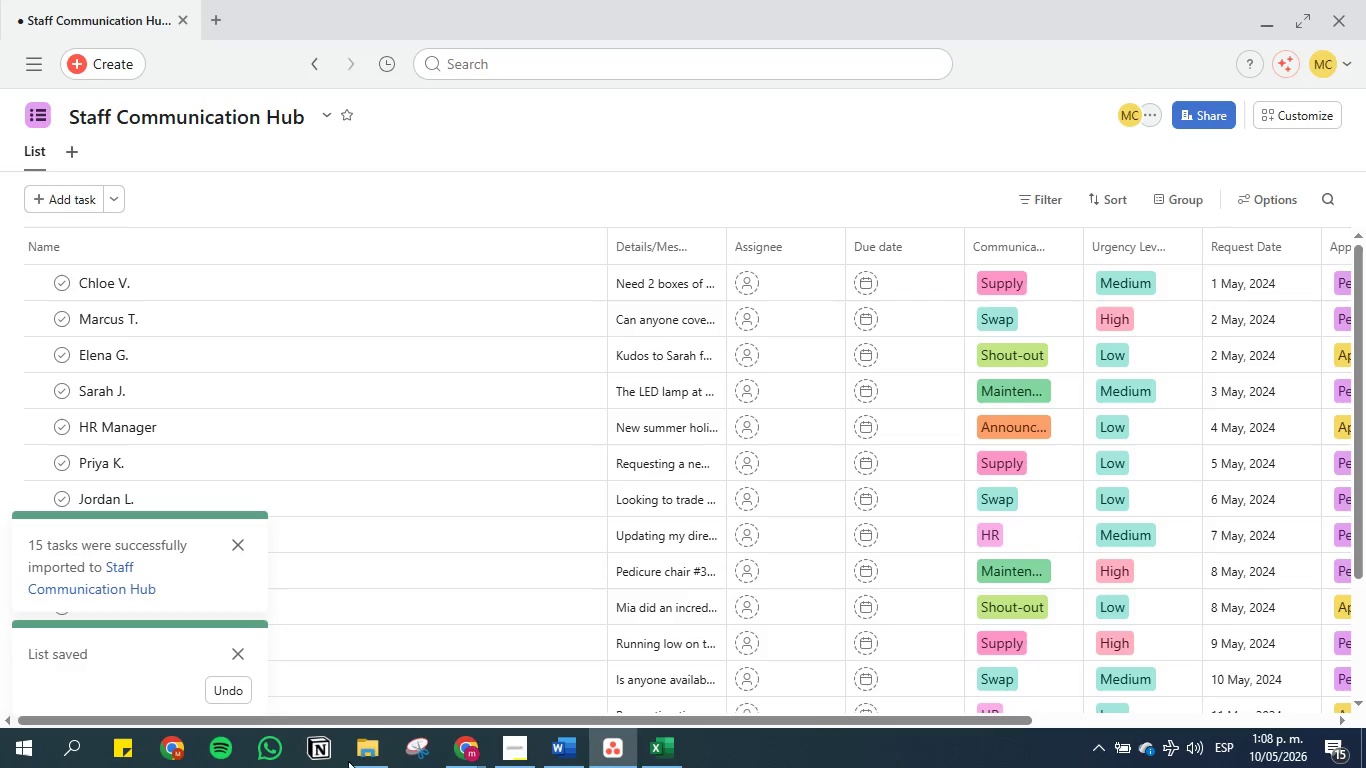 
left_click([549, 742])
 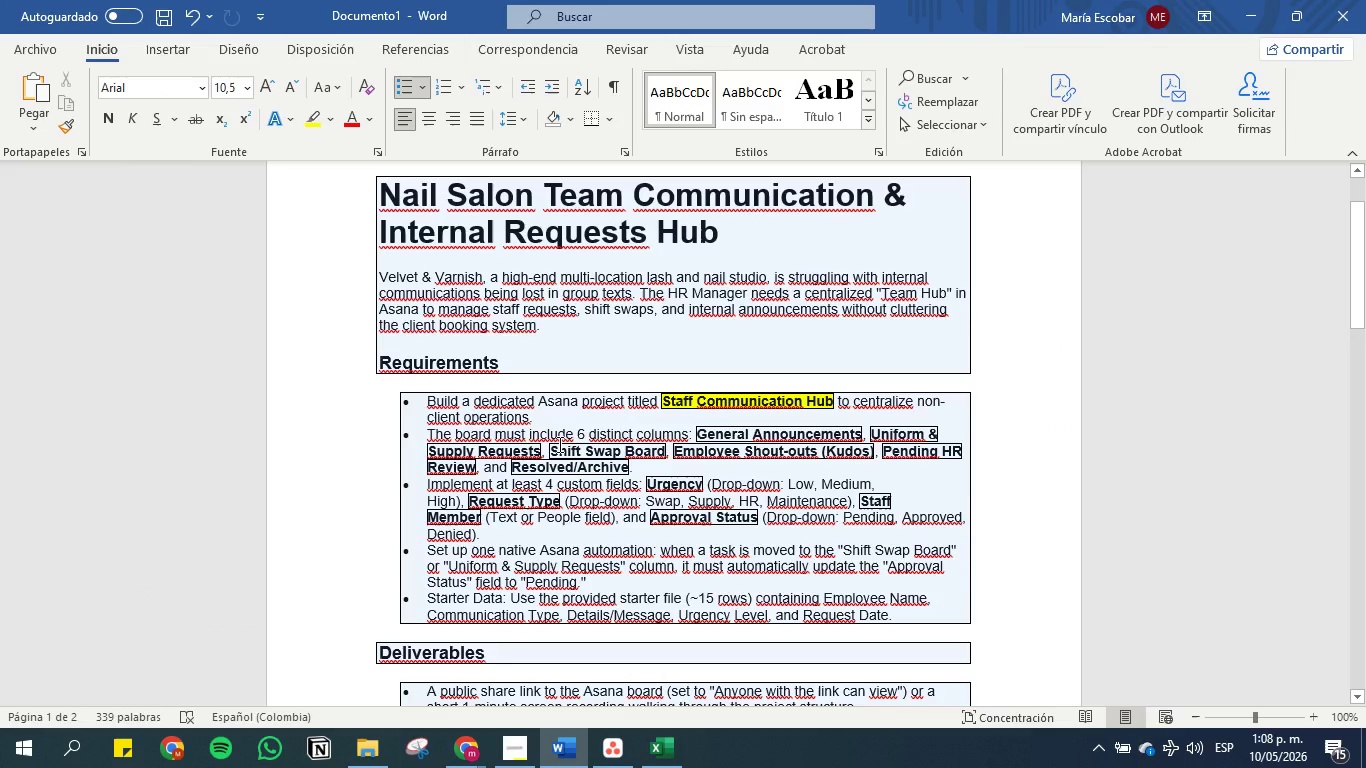 
wait(8.67)
 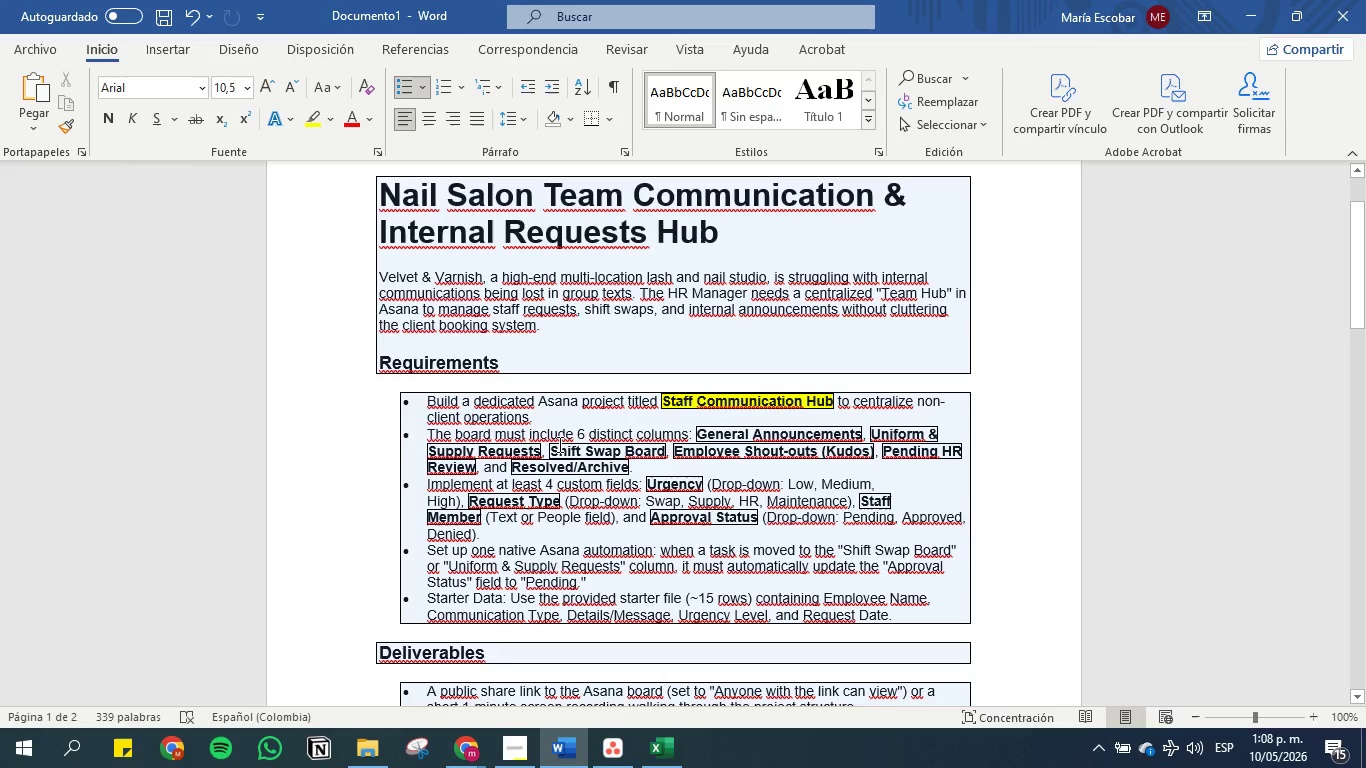 
left_click([1245, 8])
 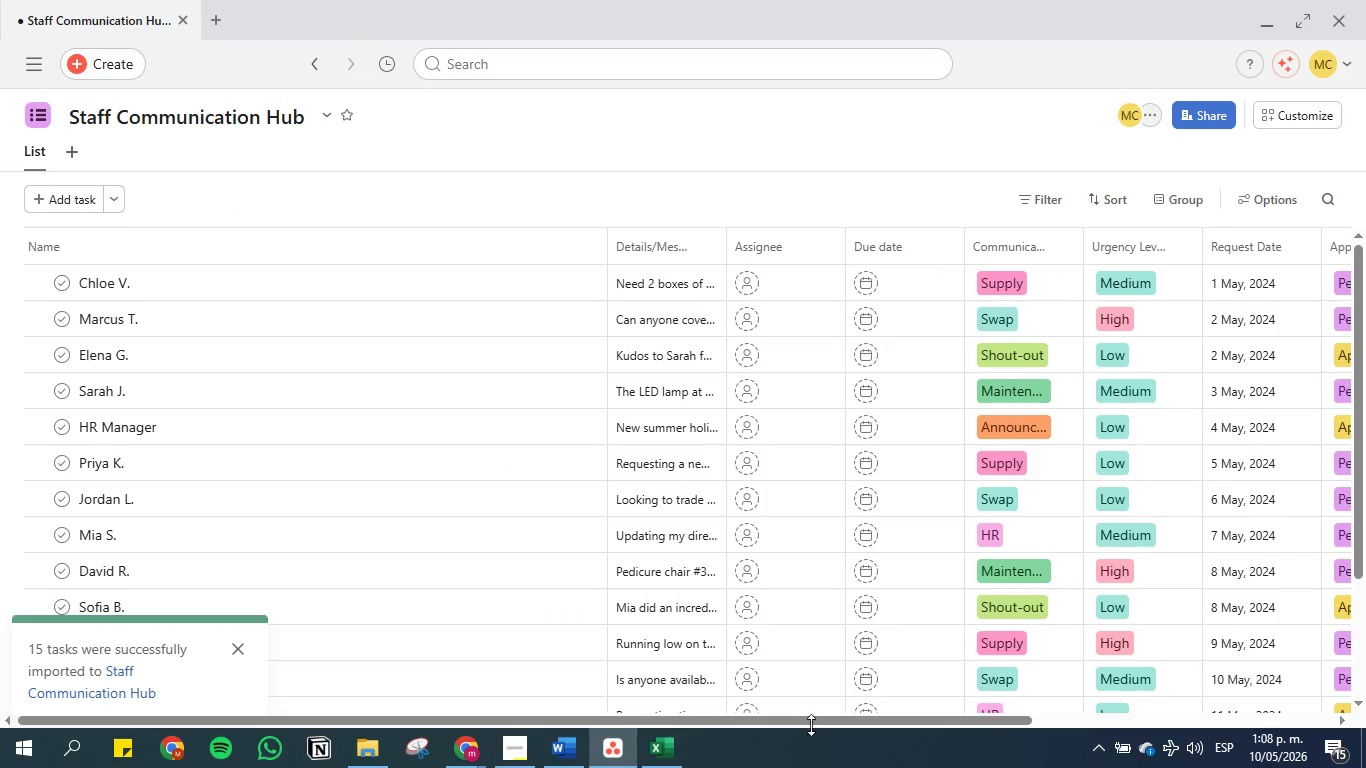 
left_click_drag(start_coordinate=[803, 716], to_coordinate=[967, 717])
 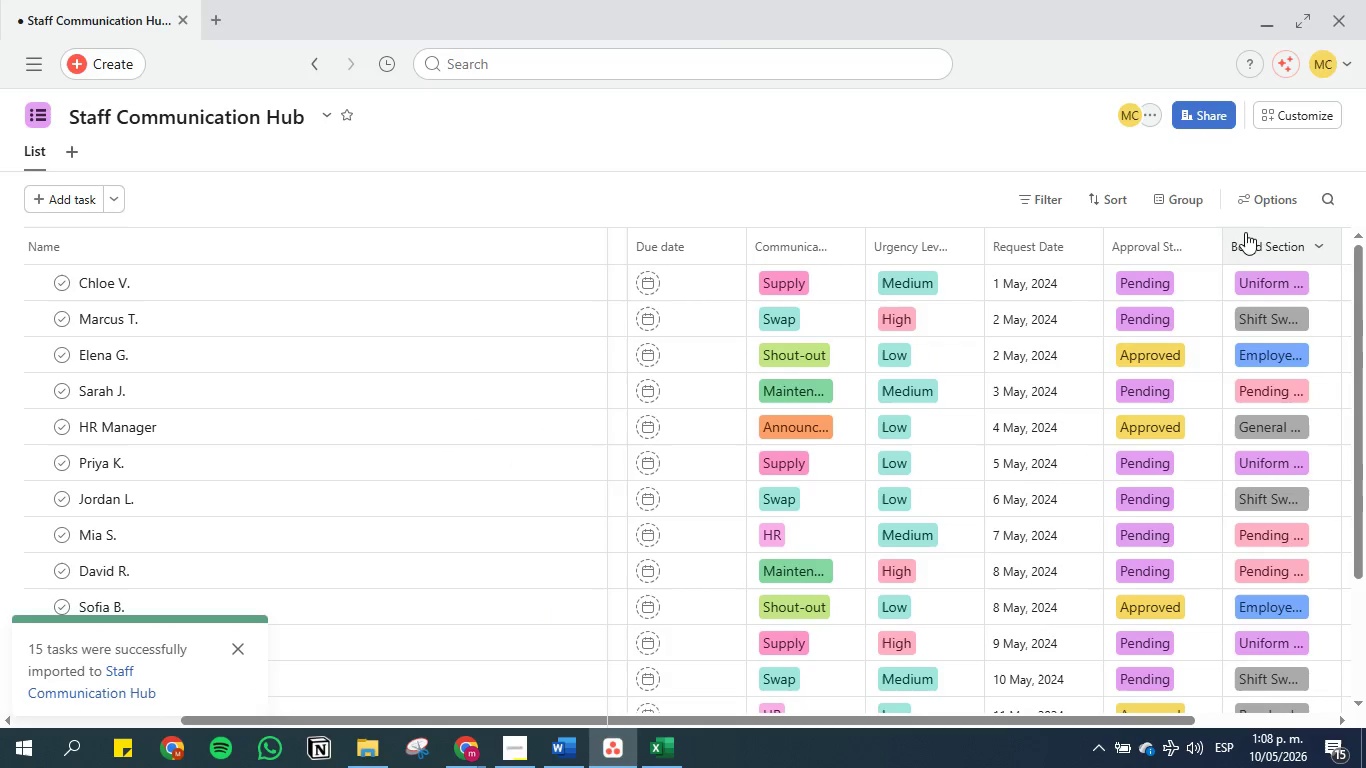 
left_click_drag(start_coordinate=[1262, 239], to_coordinate=[599, 235])
 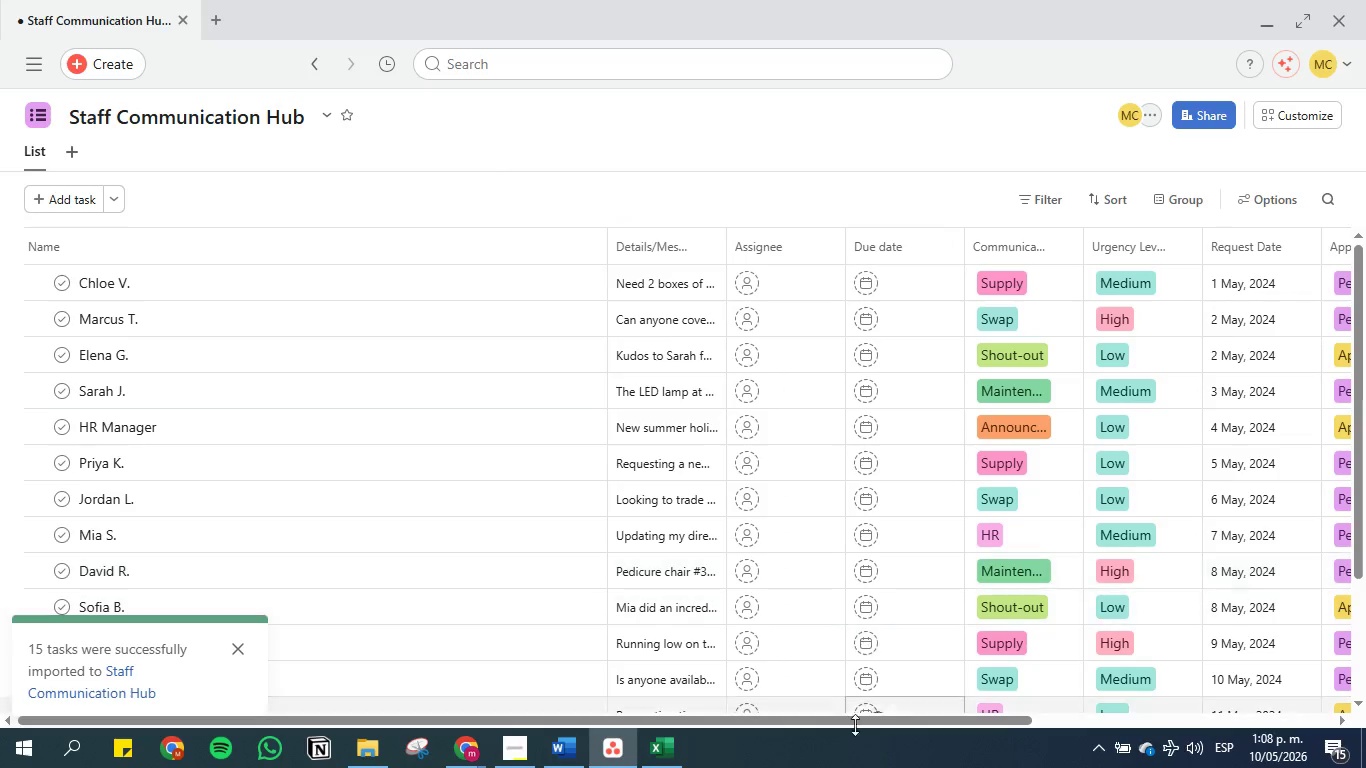 
left_click_drag(start_coordinate=[852, 720], to_coordinate=[1008, 711])
 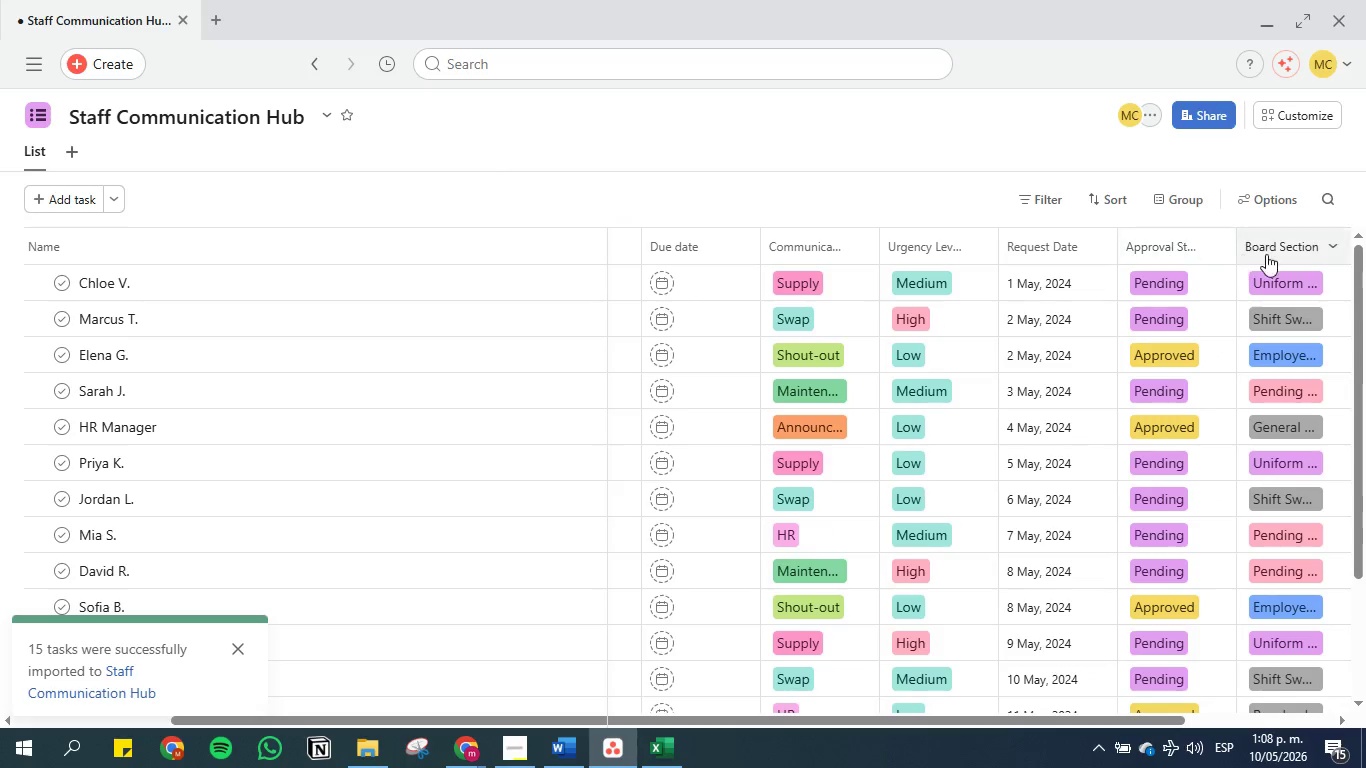 
left_click_drag(start_coordinate=[1275, 254], to_coordinate=[623, 250])
 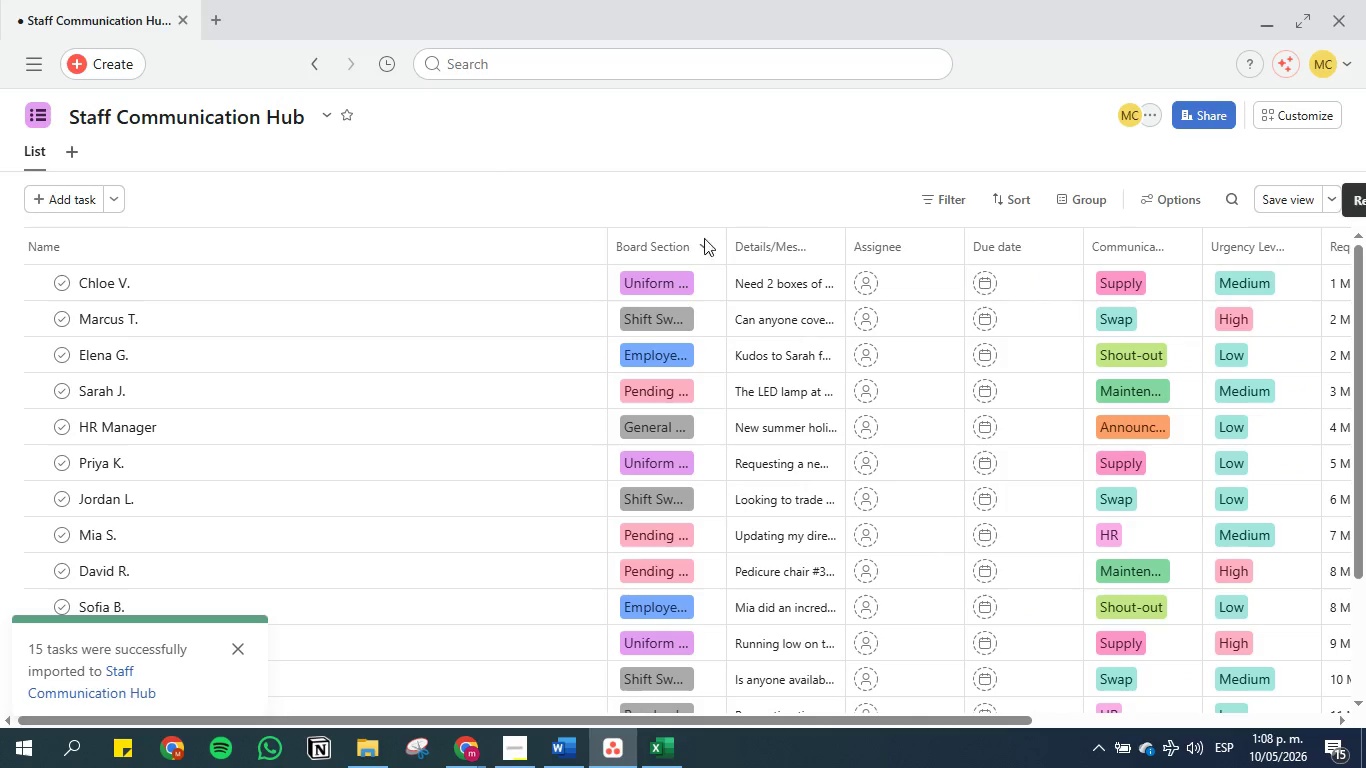 
left_click([710, 245])
 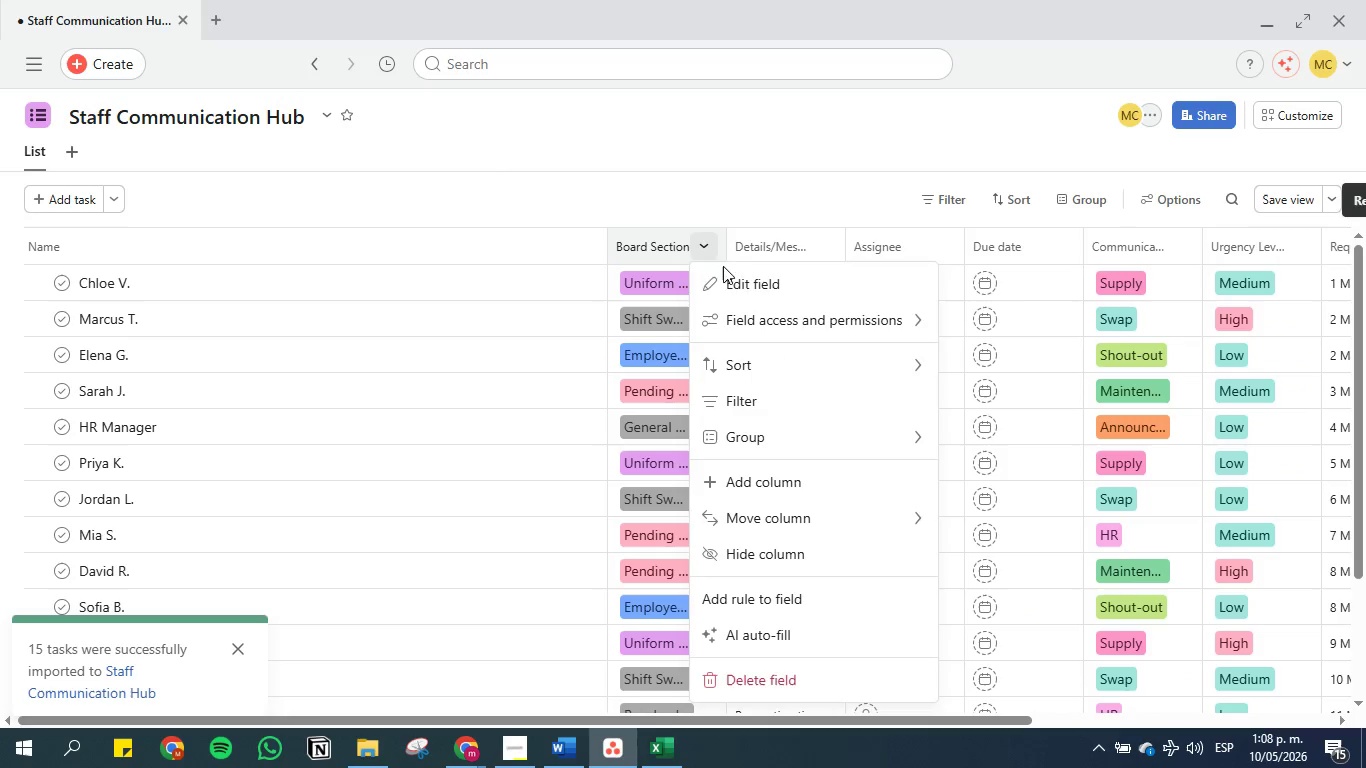 
left_click([732, 275])
 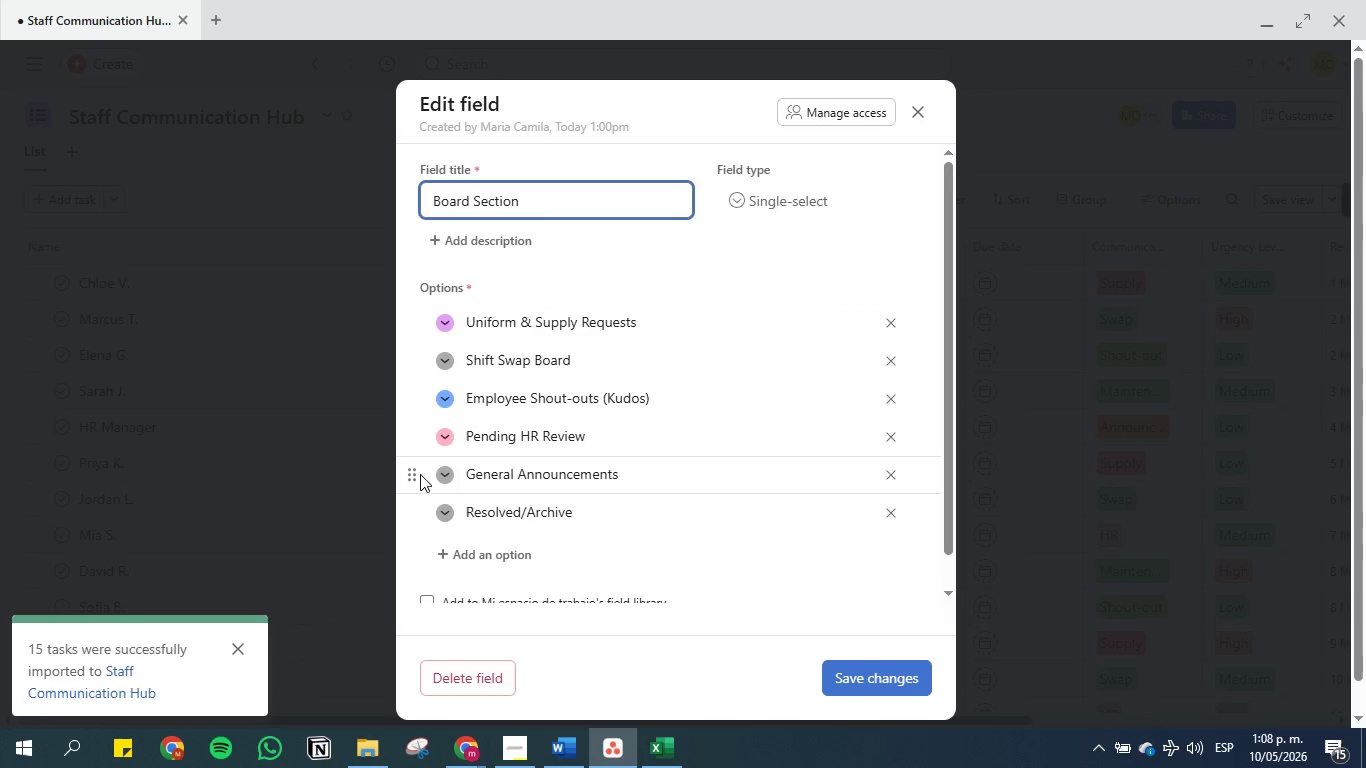 
left_click_drag(start_coordinate=[416, 474], to_coordinate=[427, 315])
 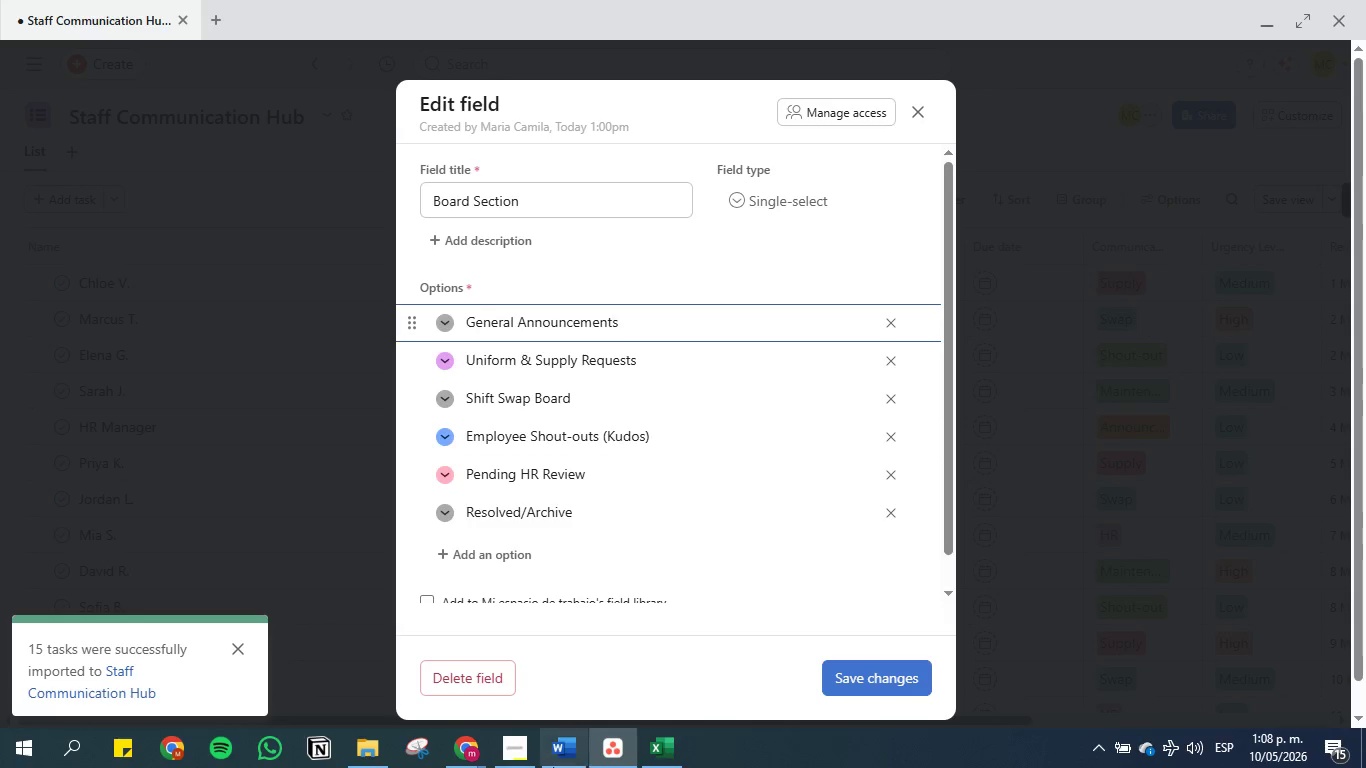 
left_click([560, 758])
 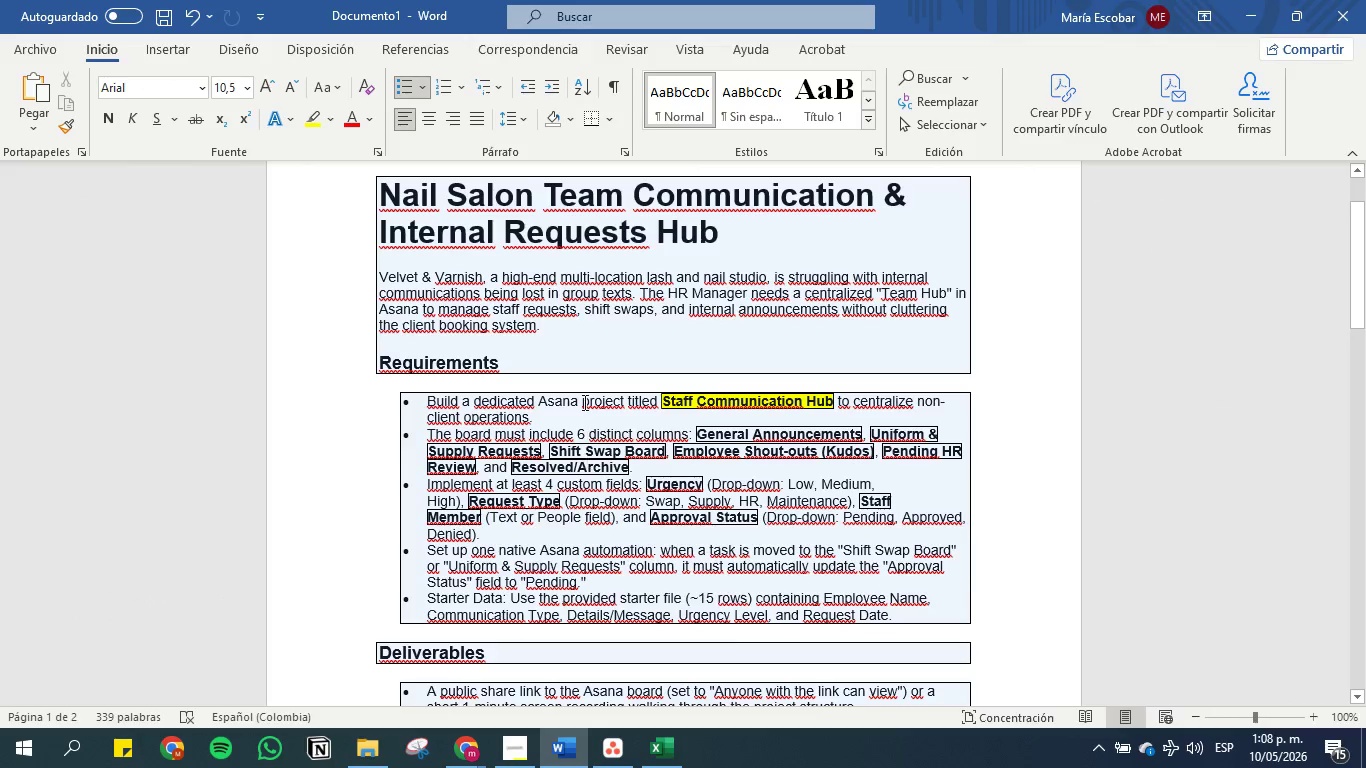 
wait(5.38)
 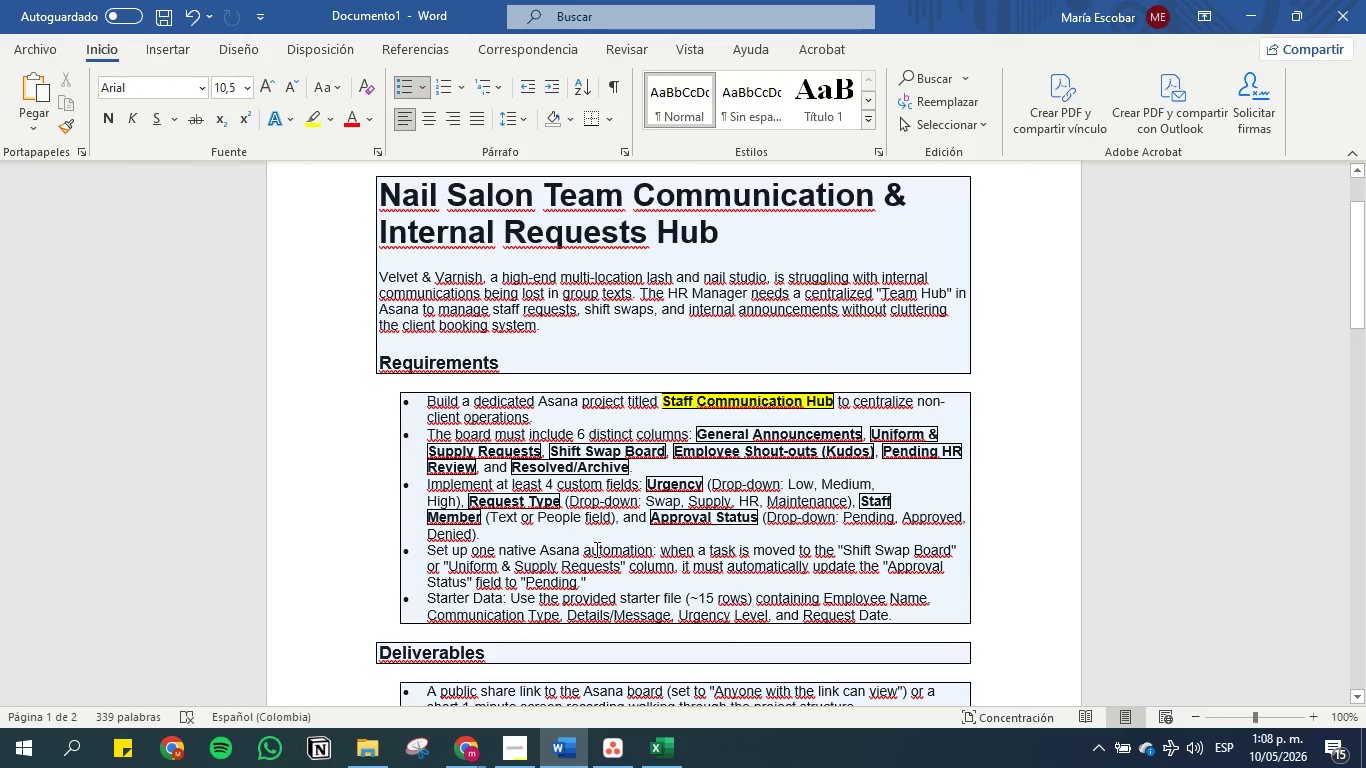 
left_click_drag(start_coordinate=[544, 416], to_coordinate=[404, 397])
 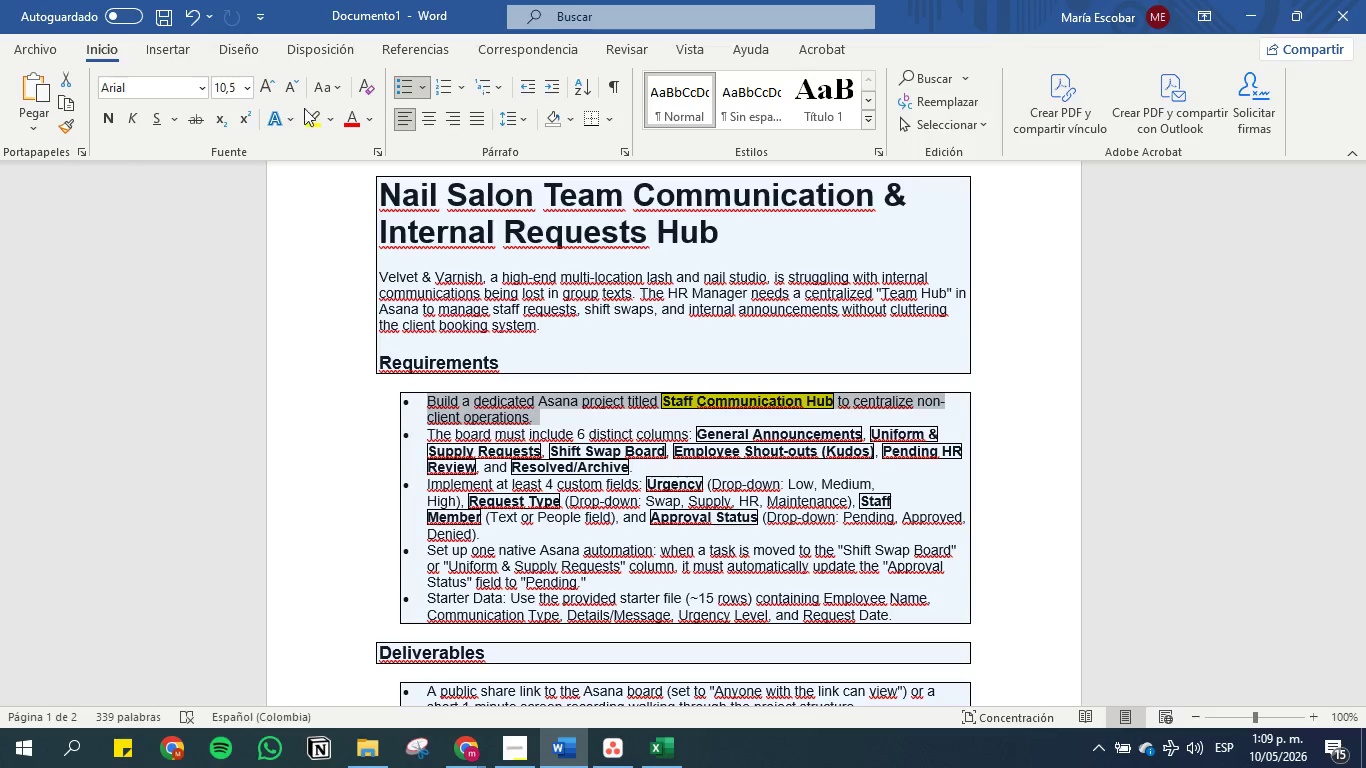 
left_click([315, 112])
 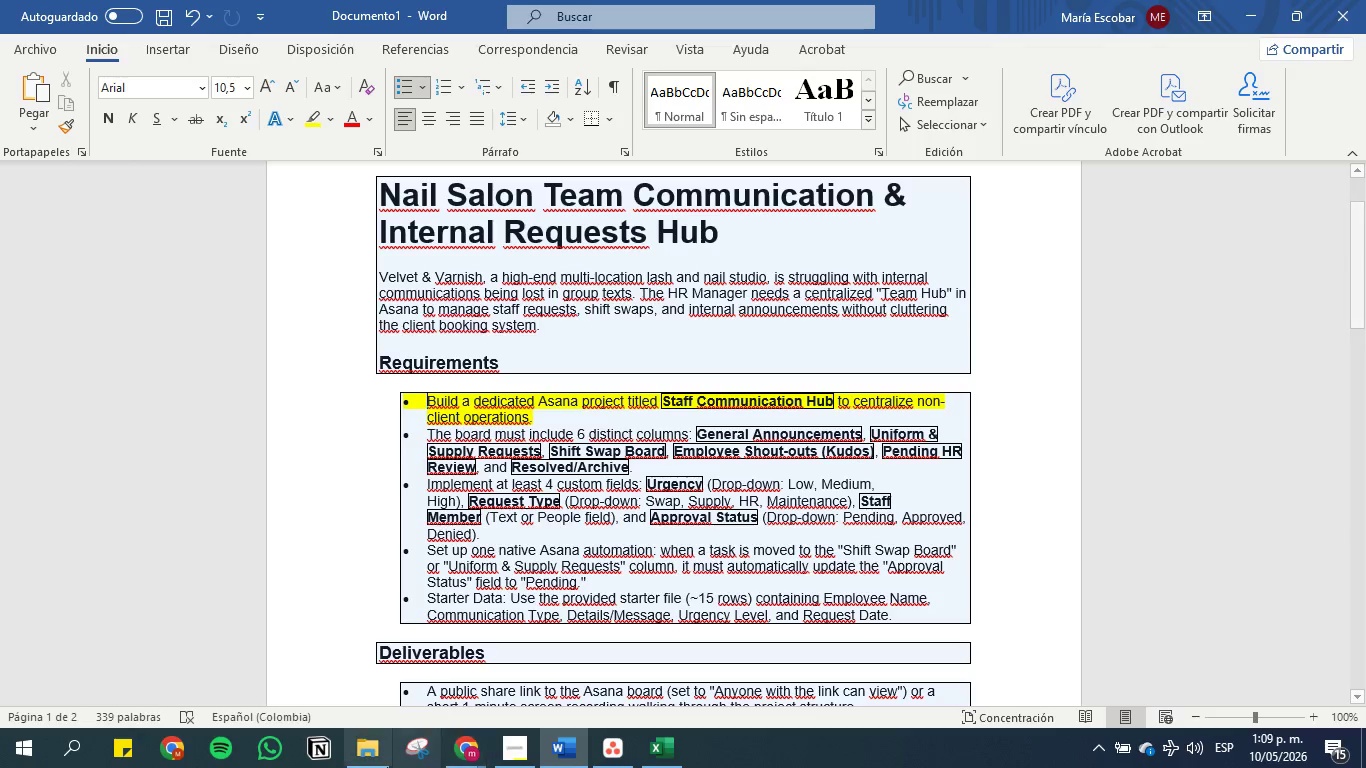 
left_click([601, 756])
 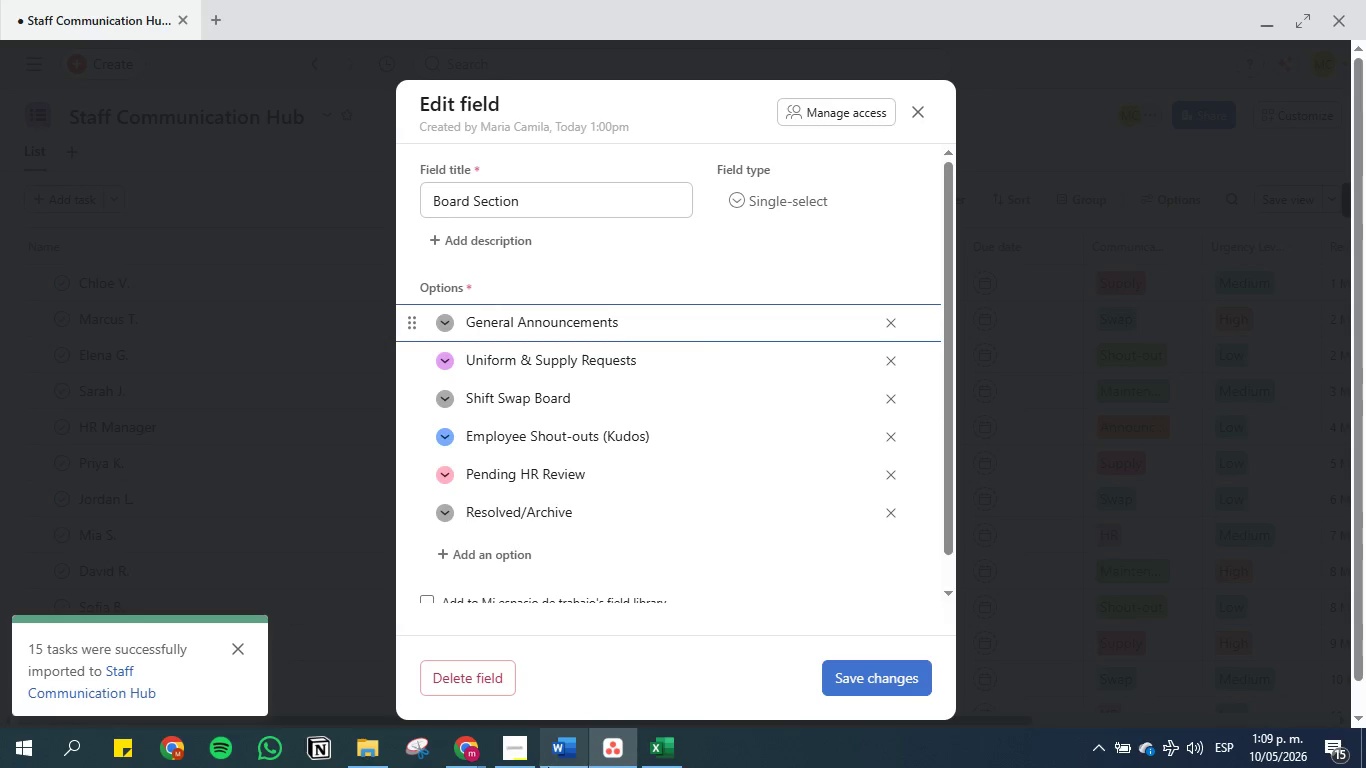 
left_click([603, 752])
 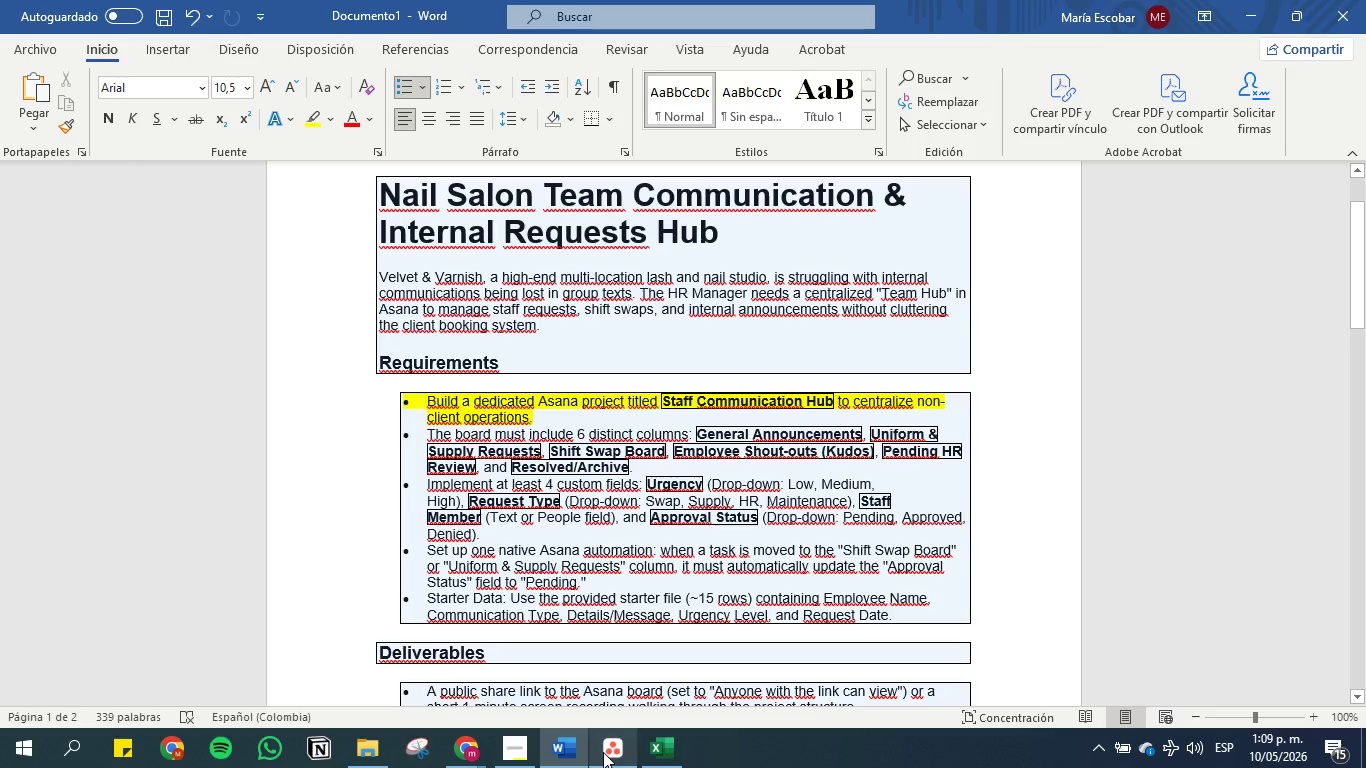 
left_click([603, 752])
 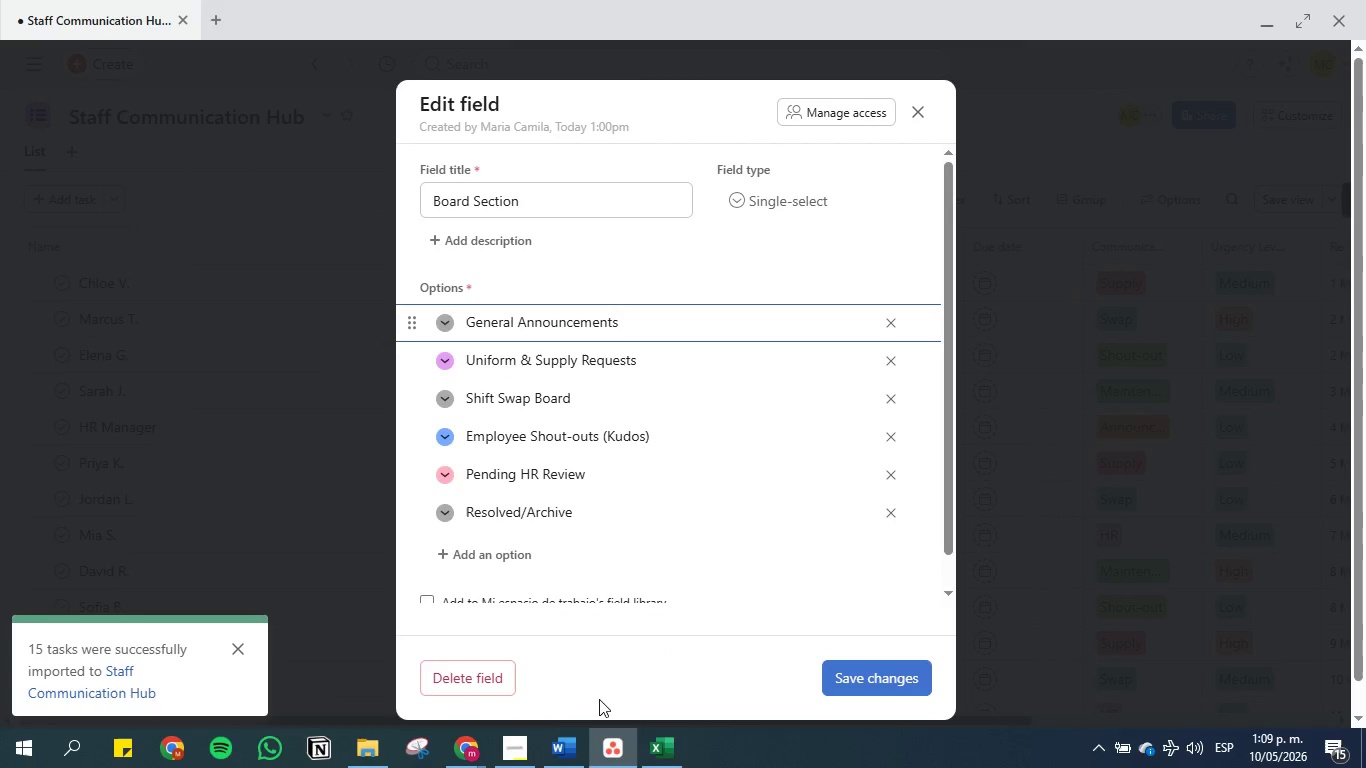 
left_click([612, 767])
 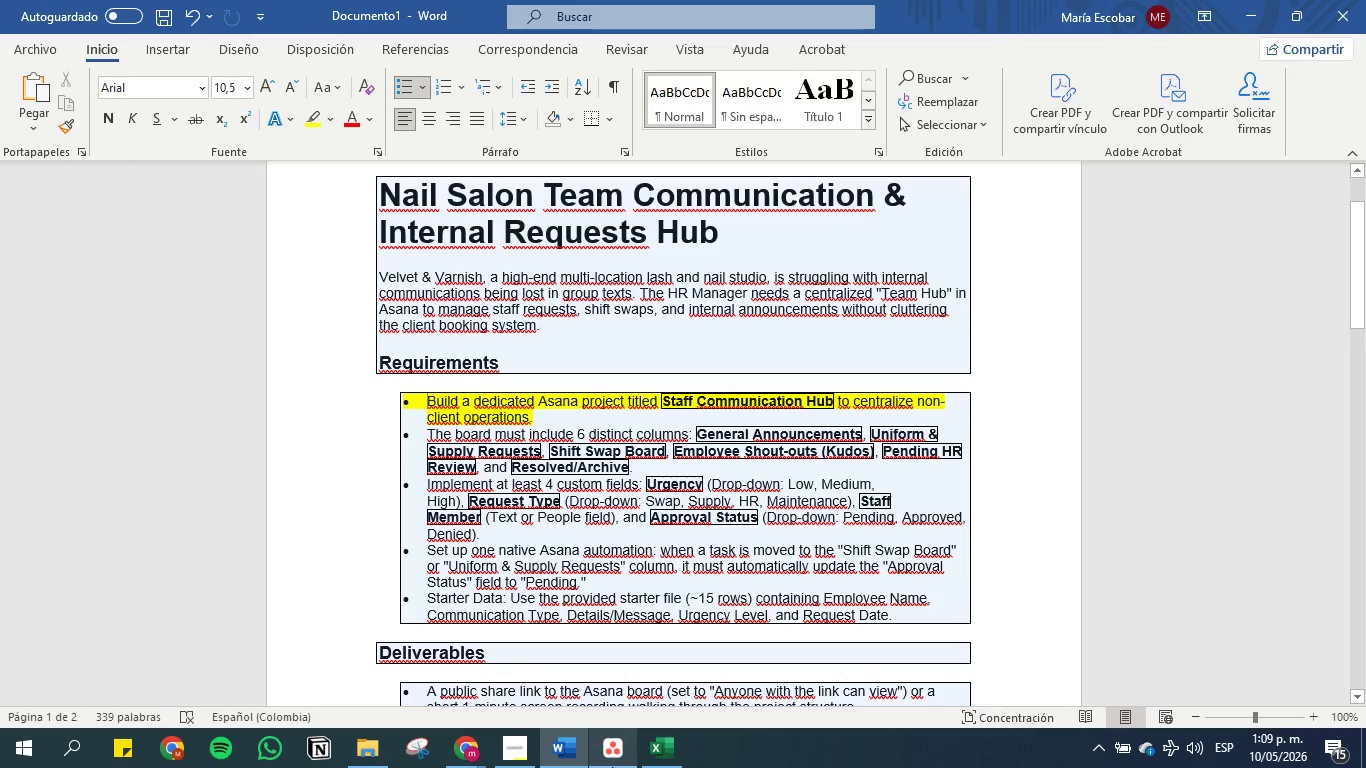 
left_click([612, 767])
 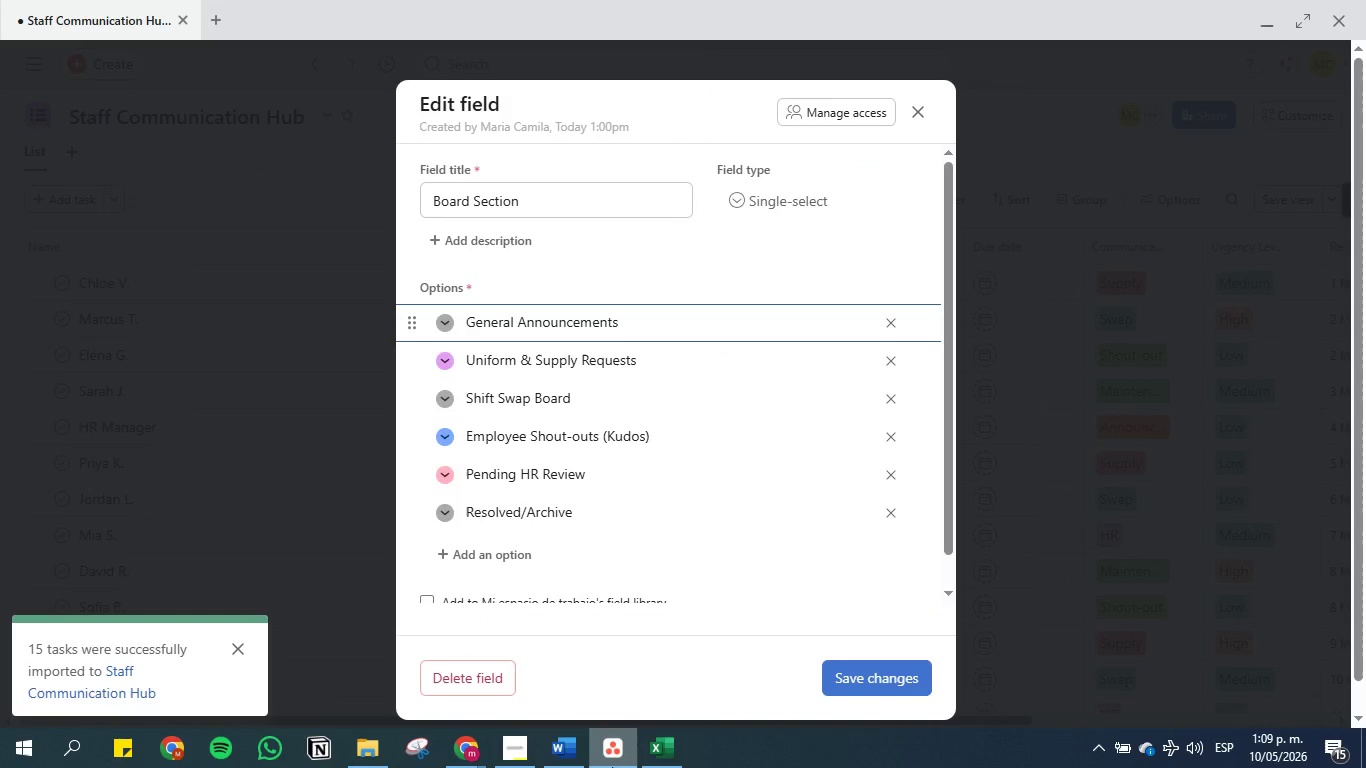 
left_click([612, 767])
 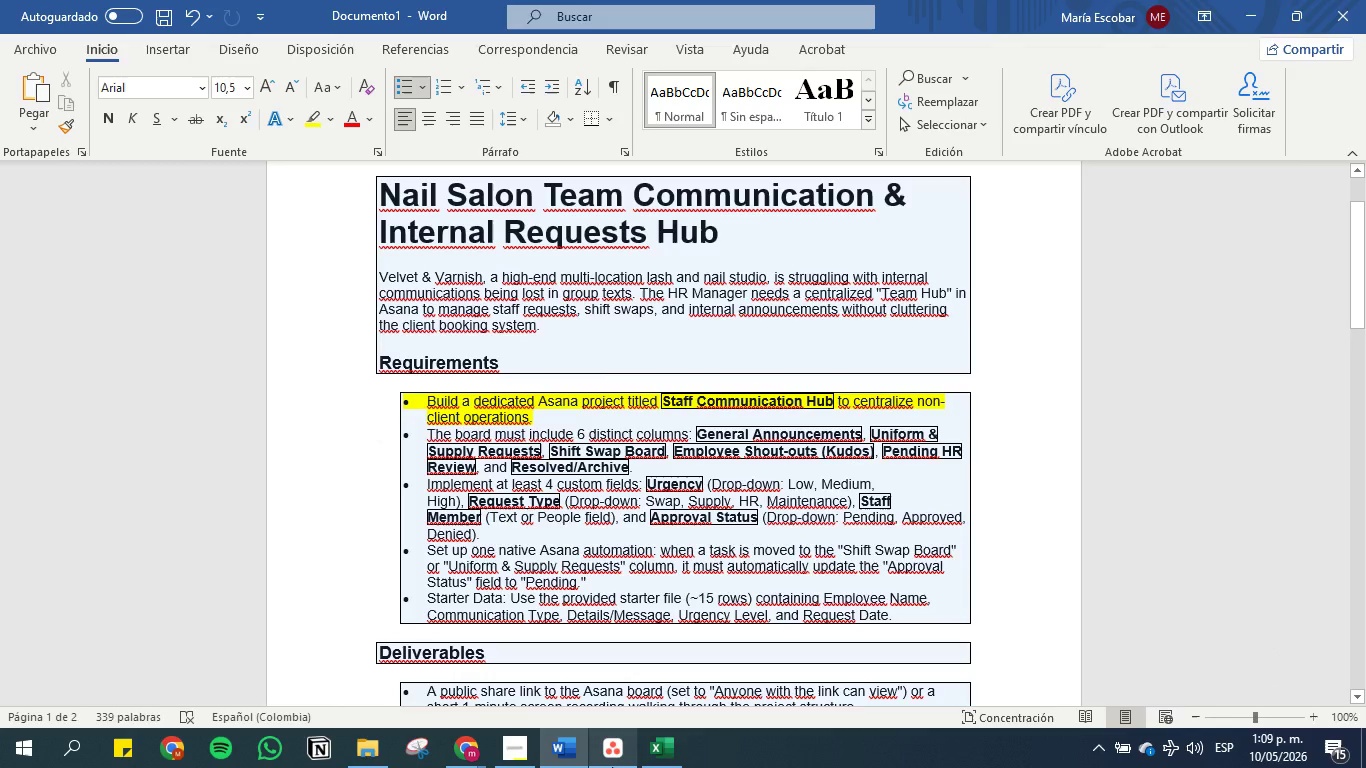 
left_click([612, 767])
 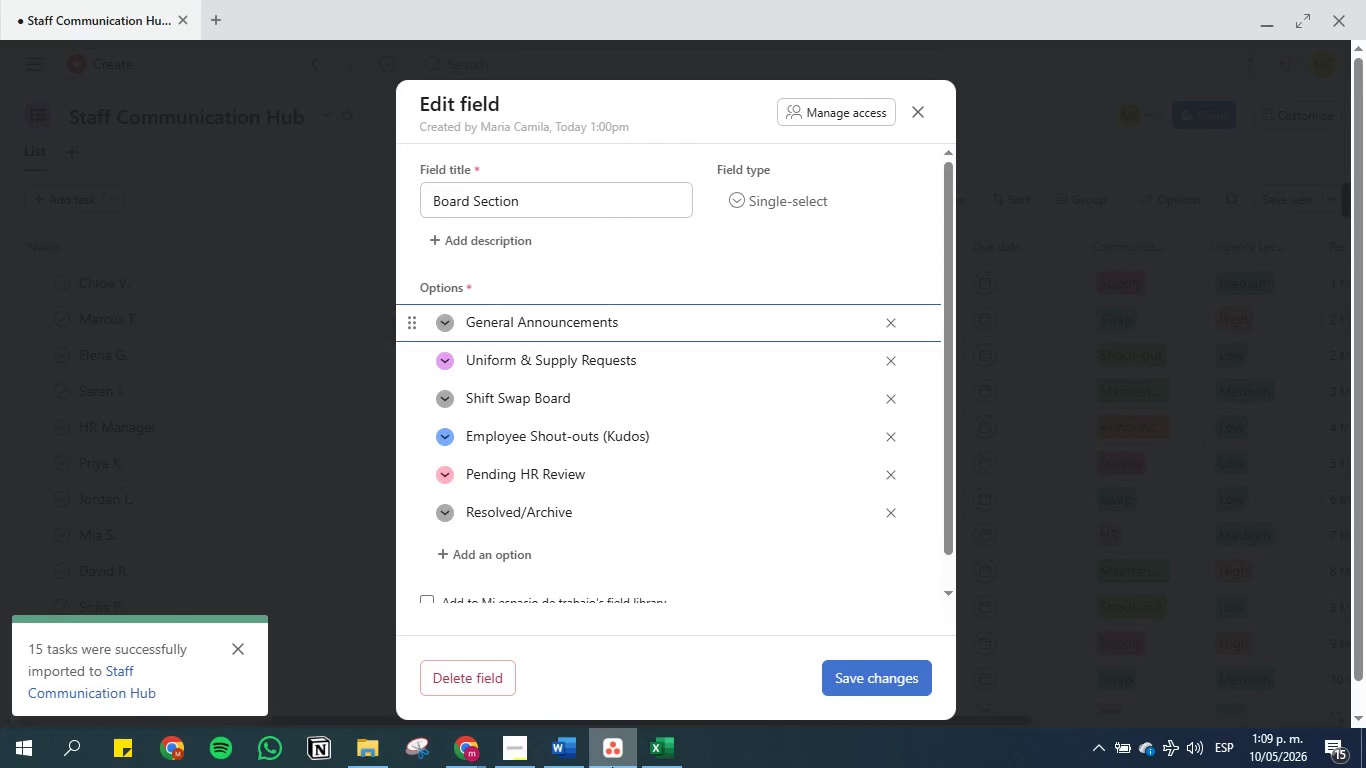 
left_click([612, 767])
 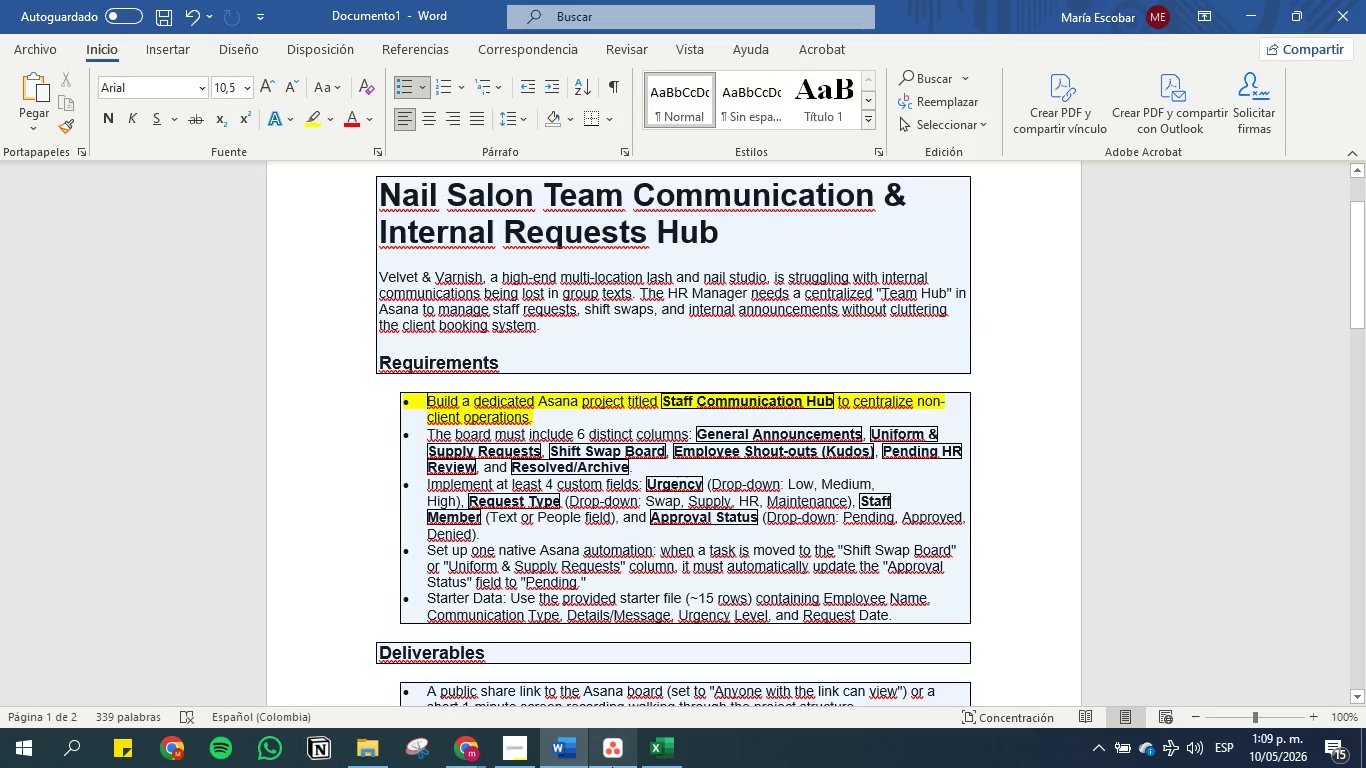 
left_click([612, 767])
 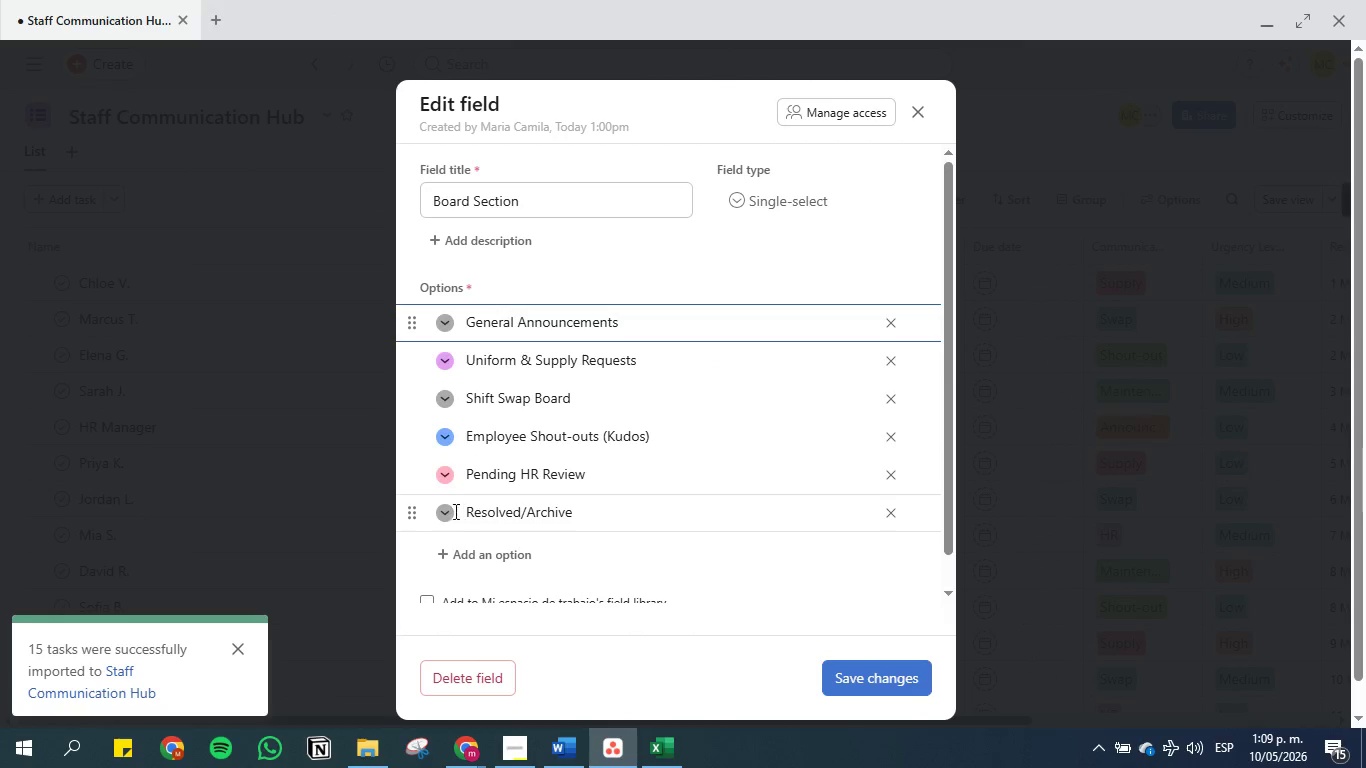 
left_click([437, 511])
 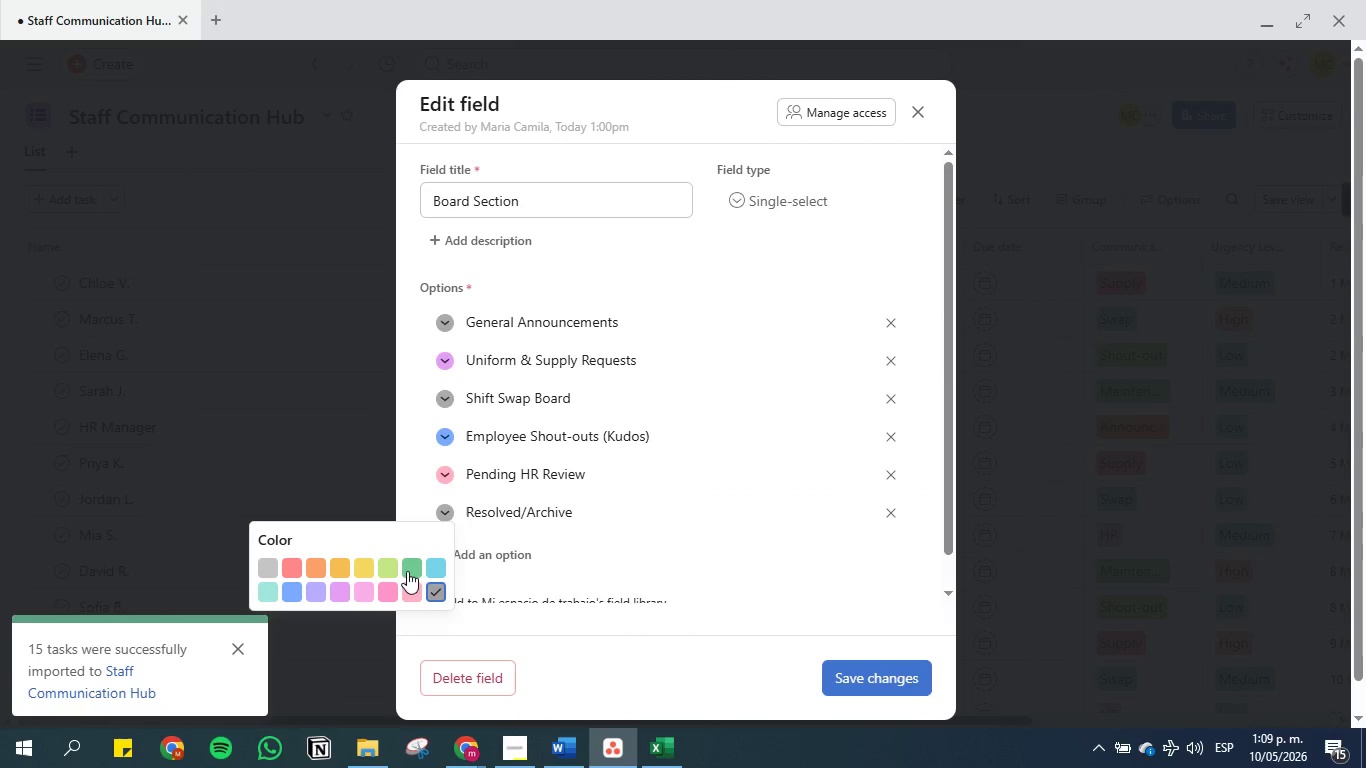 
left_click([407, 571])
 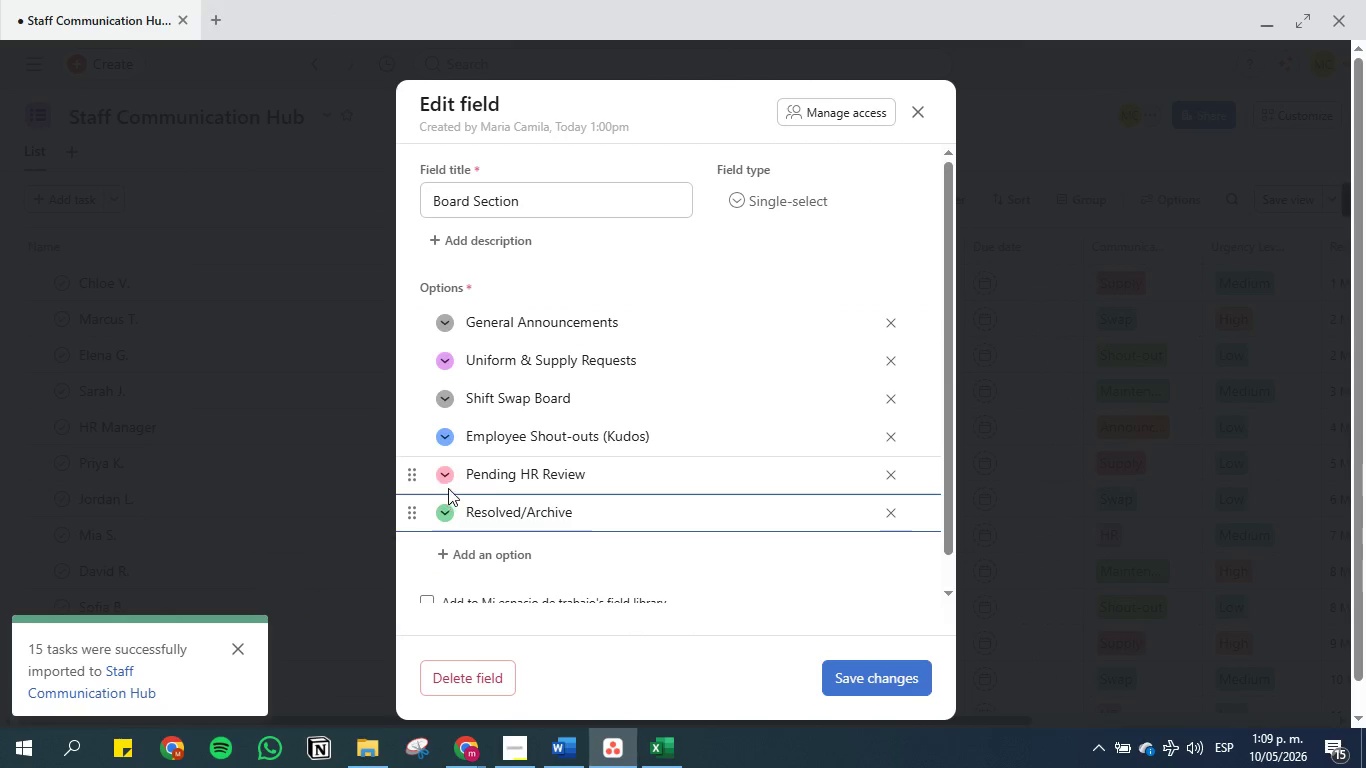 
left_click([444, 473])
 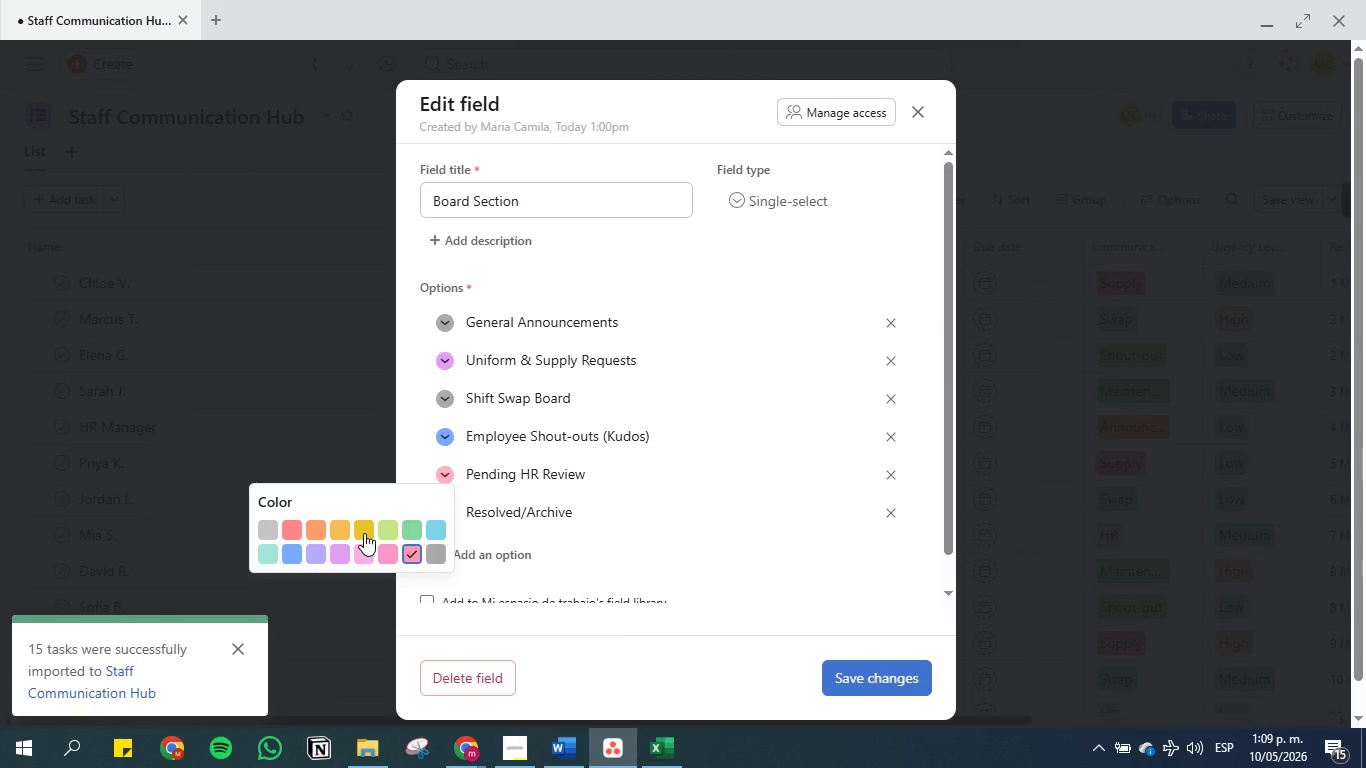 
left_click([364, 533])
 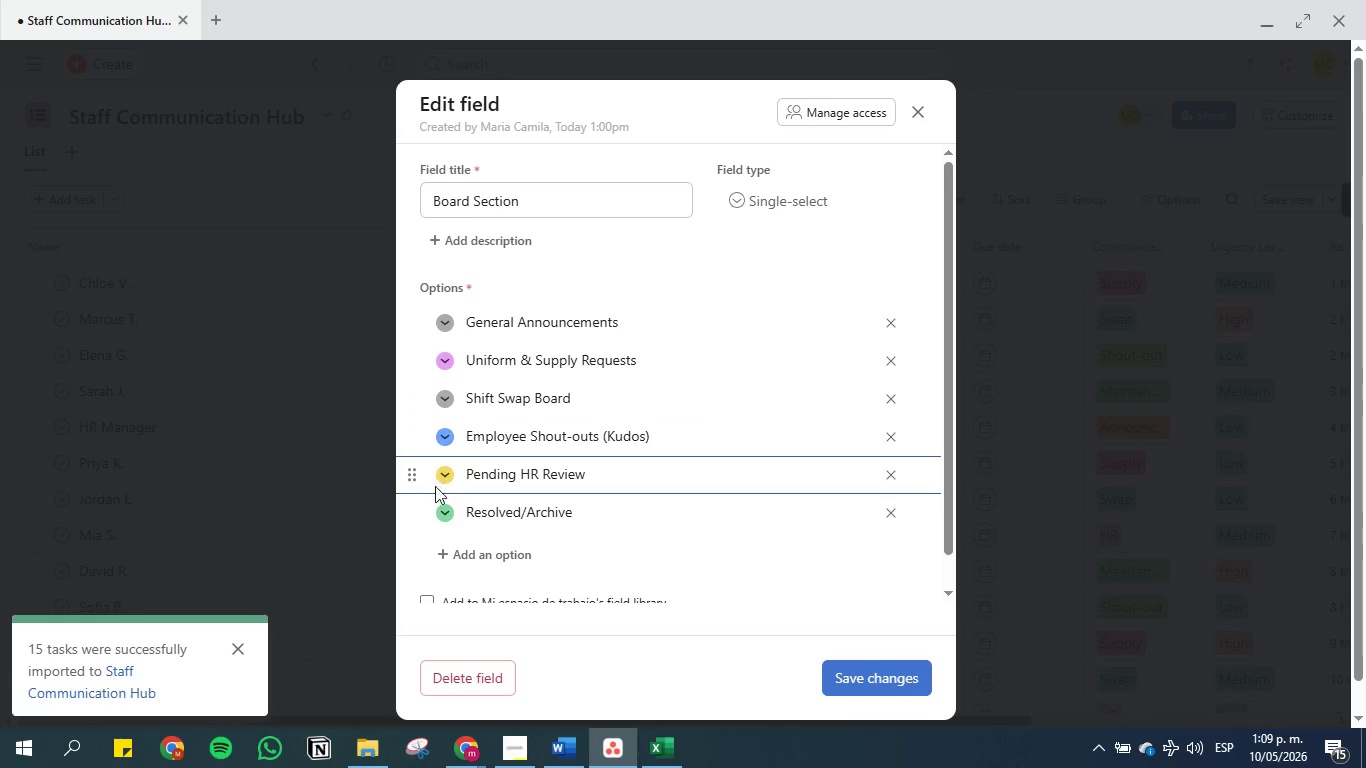 
left_click([443, 477])
 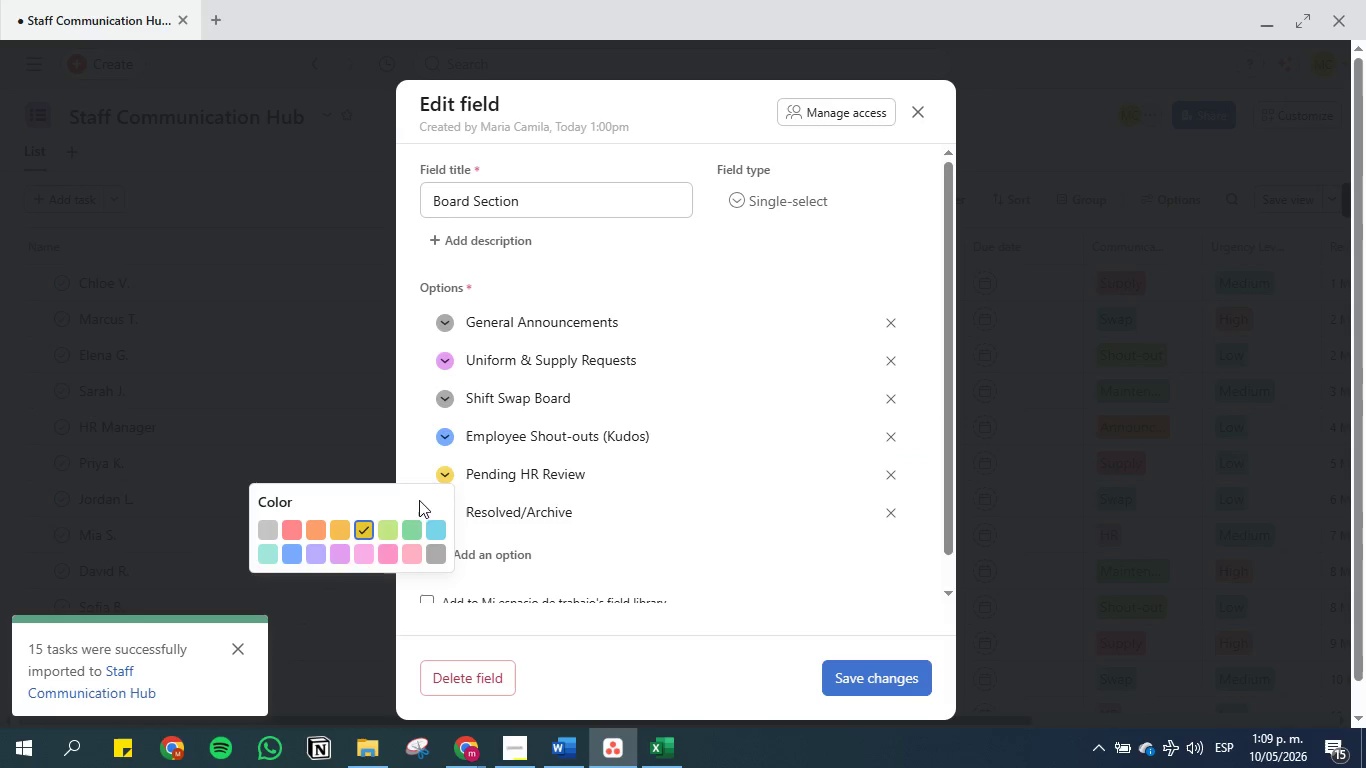 
left_click([313, 529])
 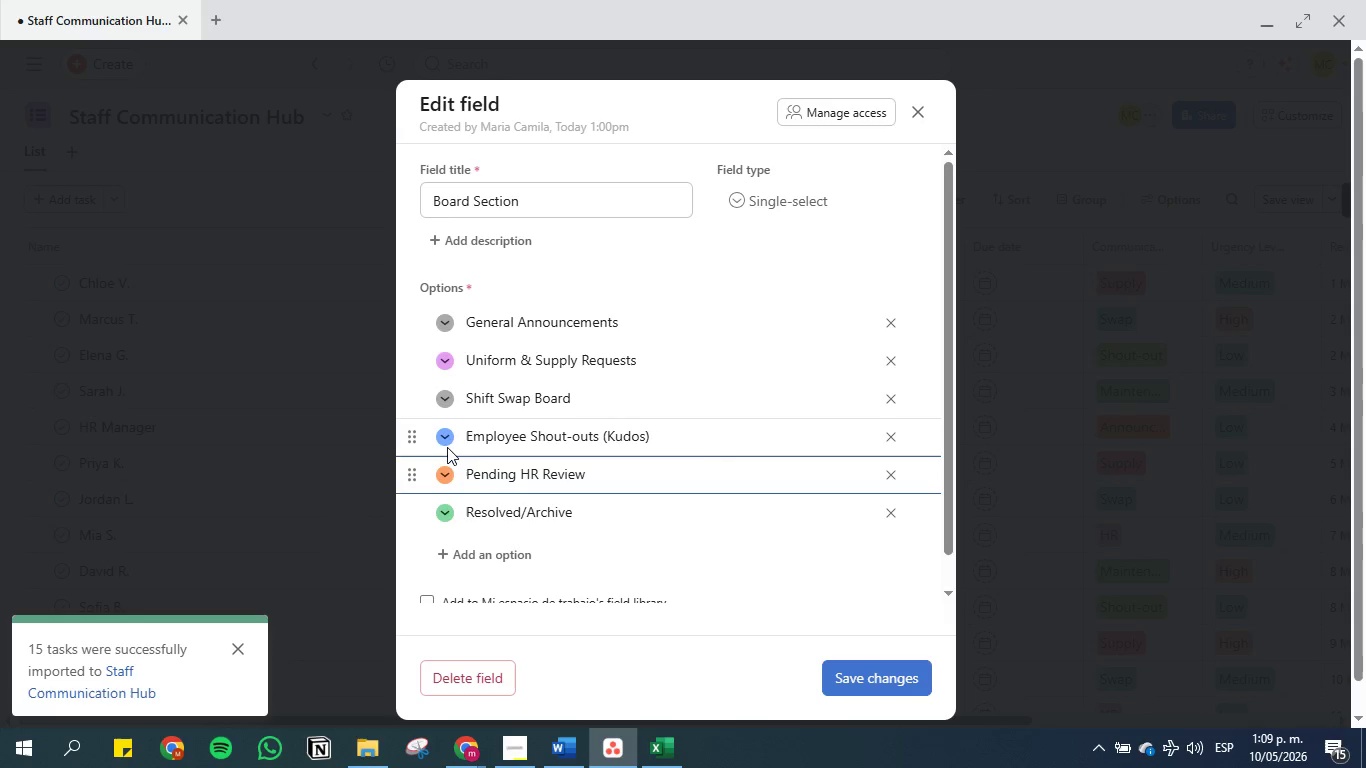 
left_click([447, 439])
 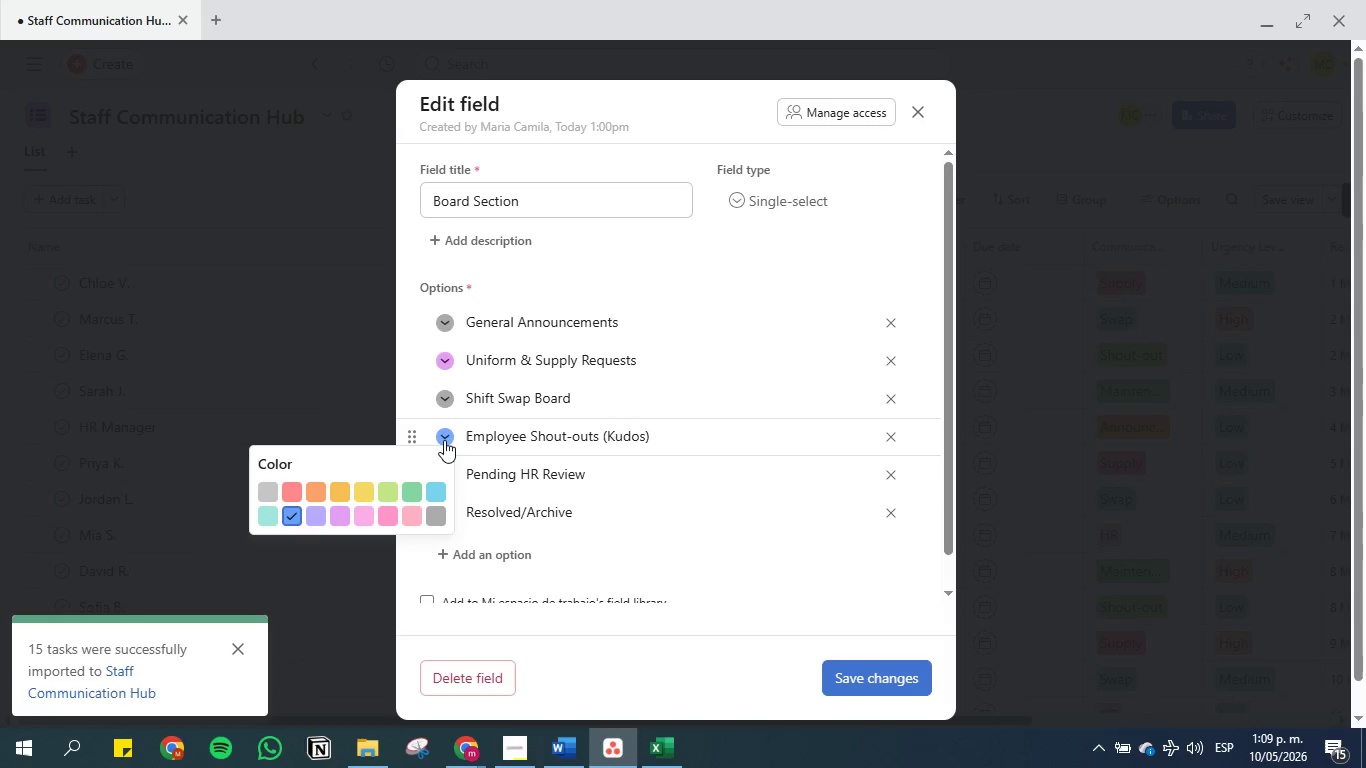 
left_click([434, 489])
 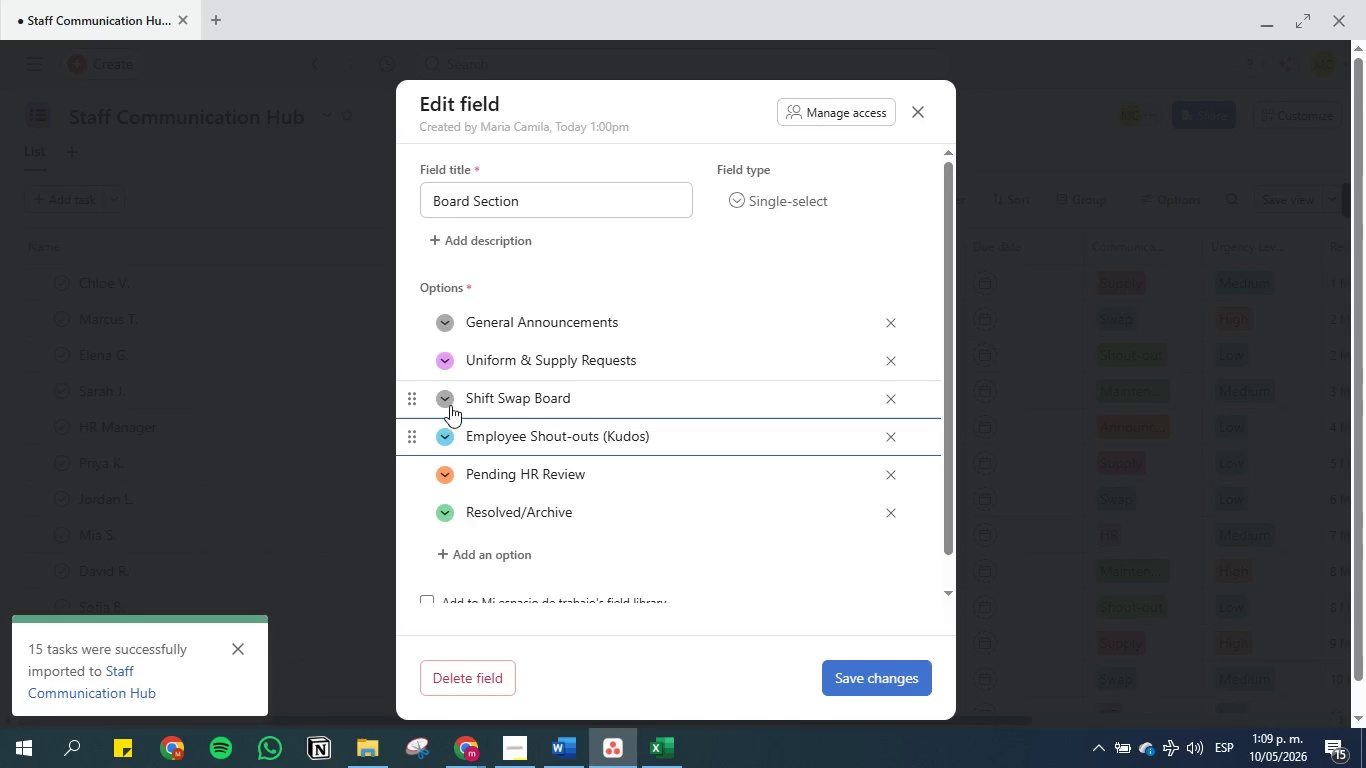 
left_click([448, 399])
 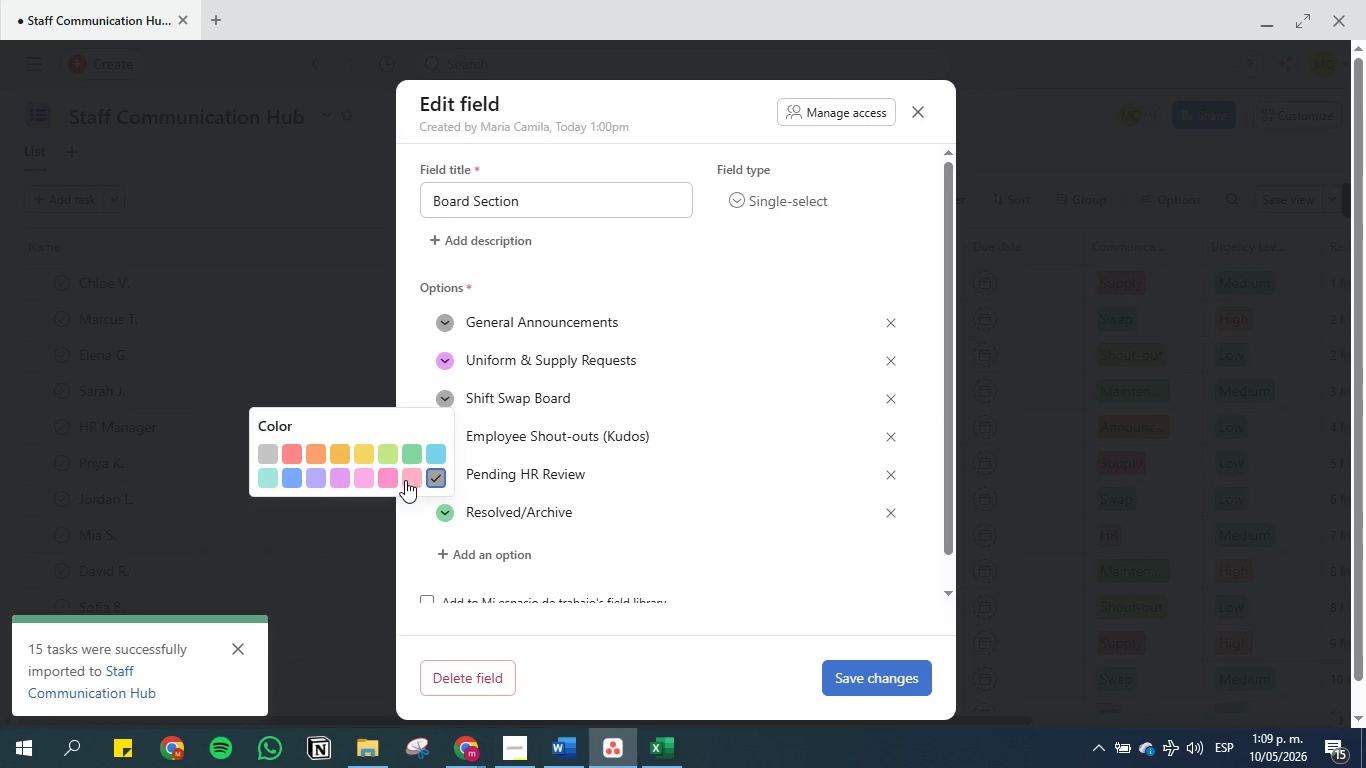 
left_click([409, 480])
 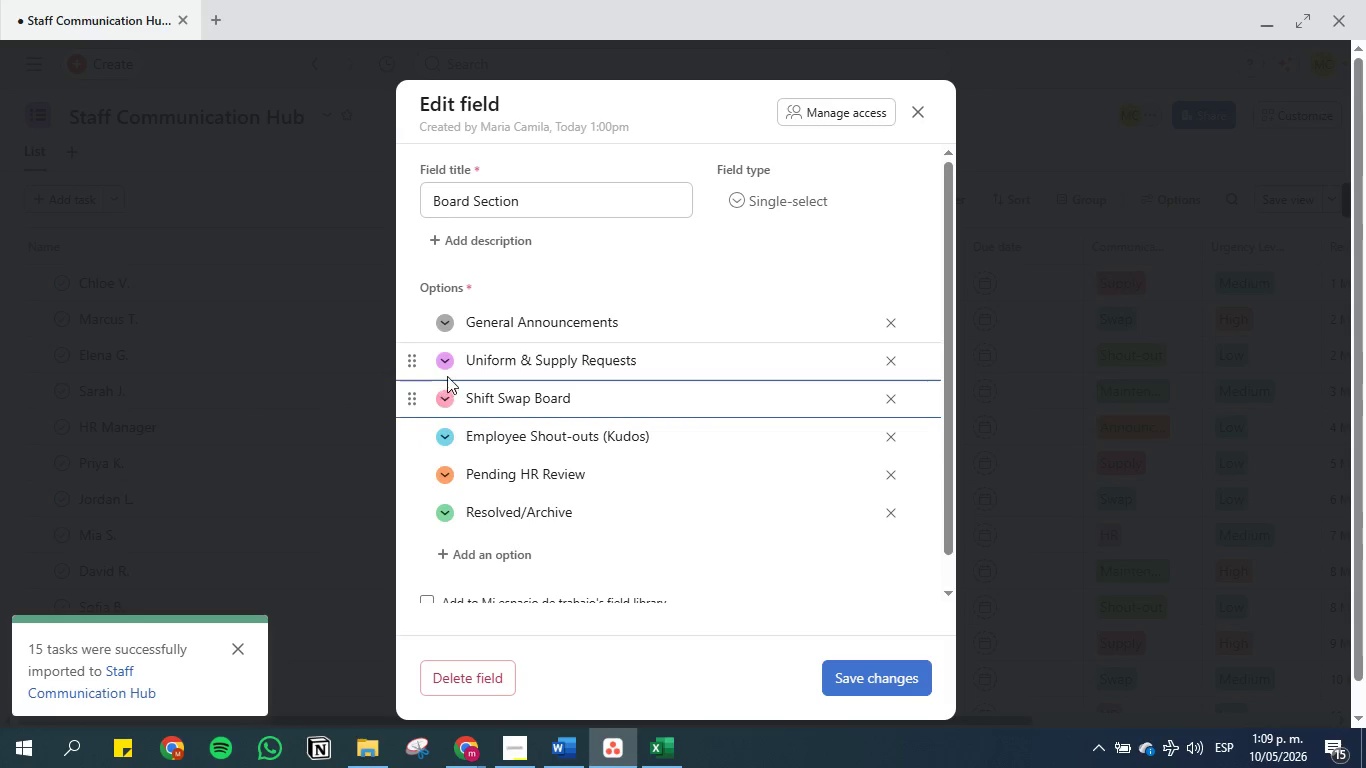 
left_click([448, 364])
 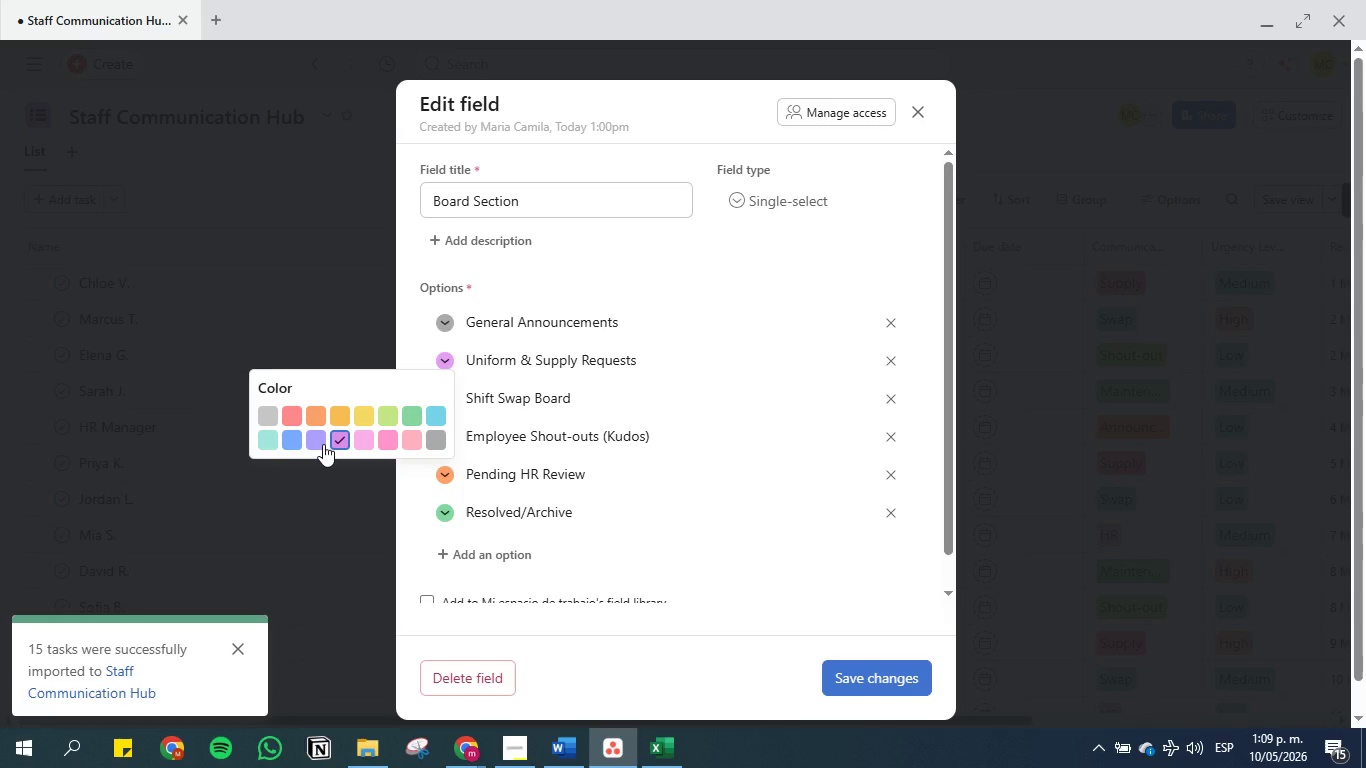 
left_click([295, 439])
 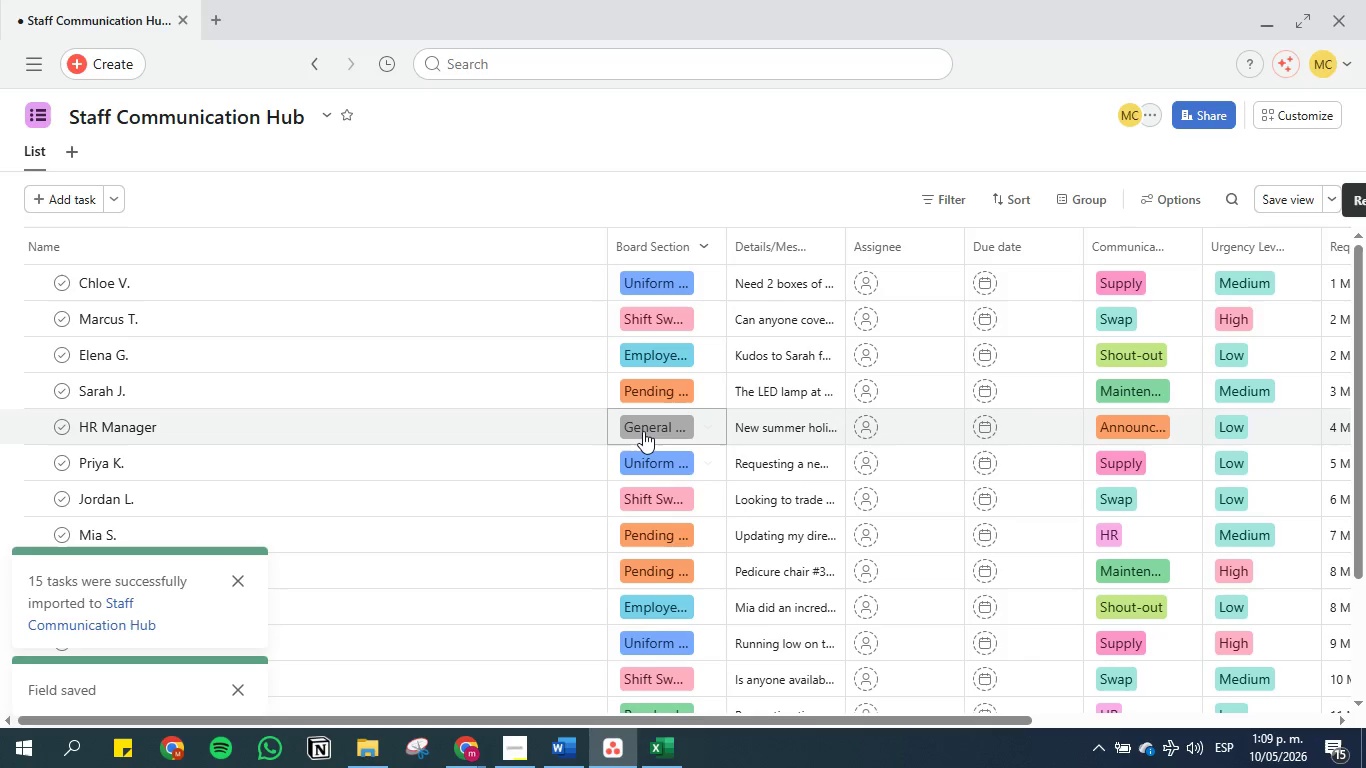 
wait(6.41)
 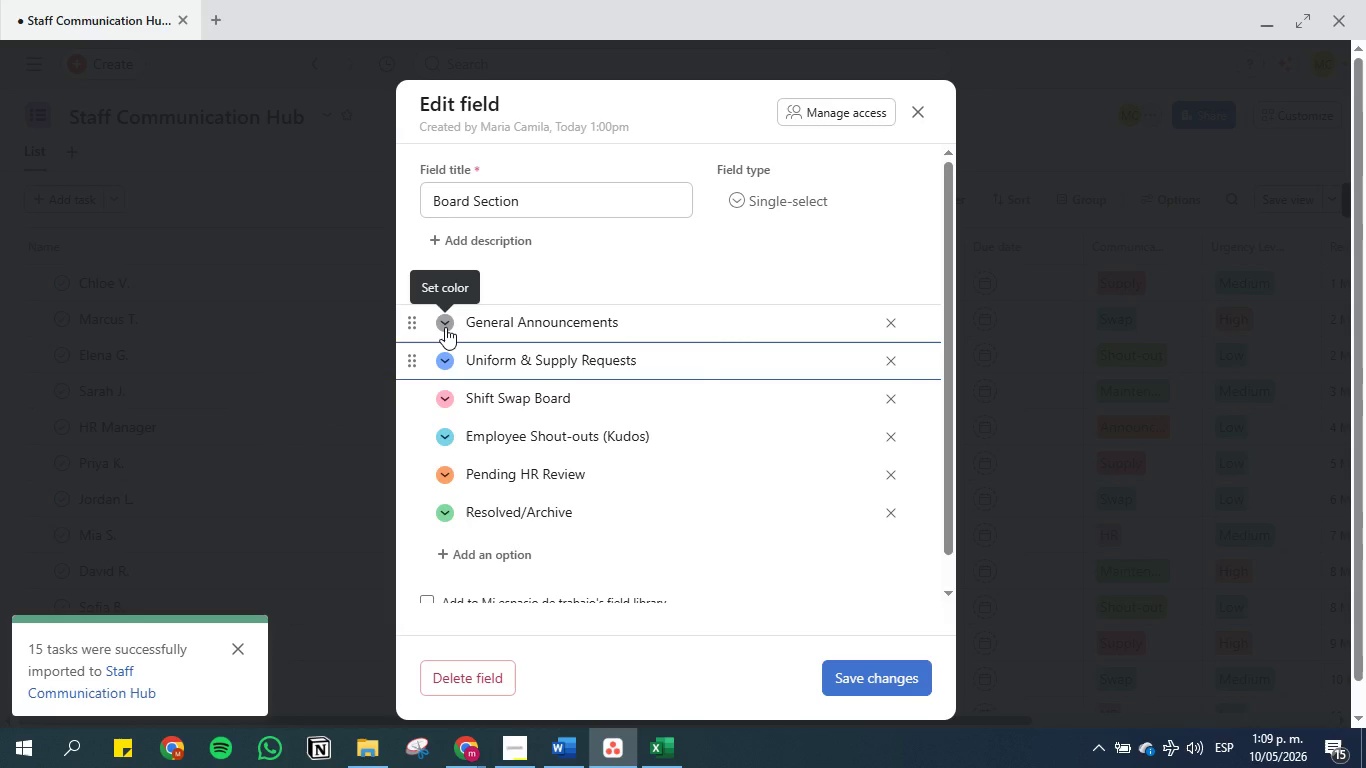 
left_click([1274, 207])
 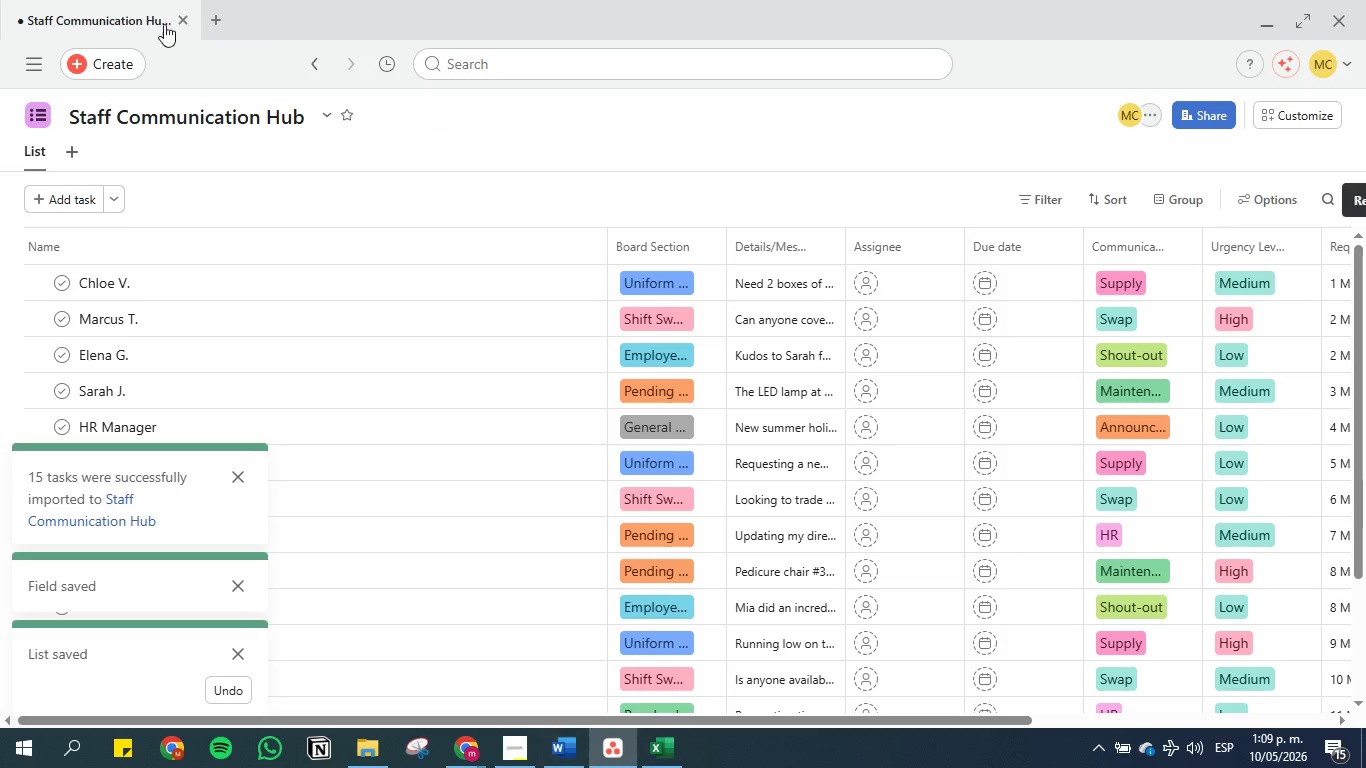 
left_click([71, 155])
 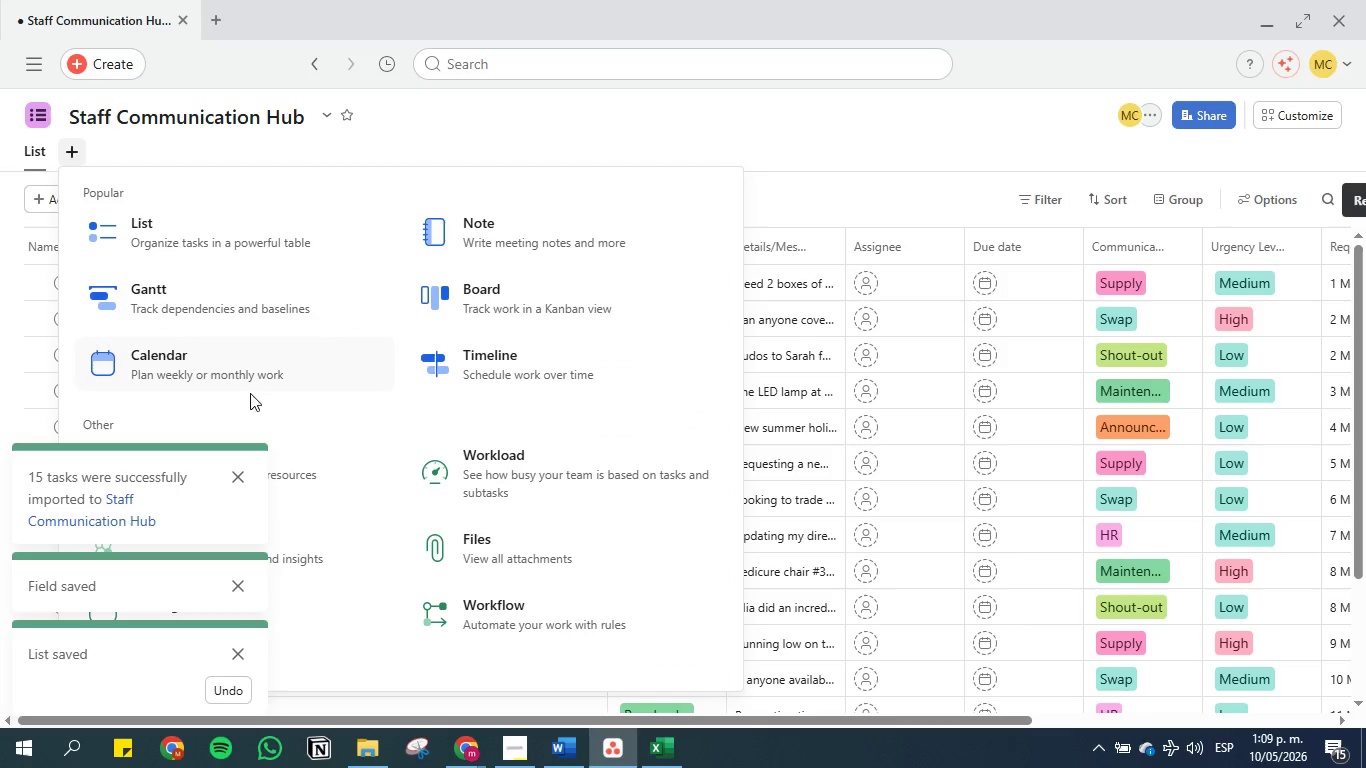 
left_click([488, 291])
 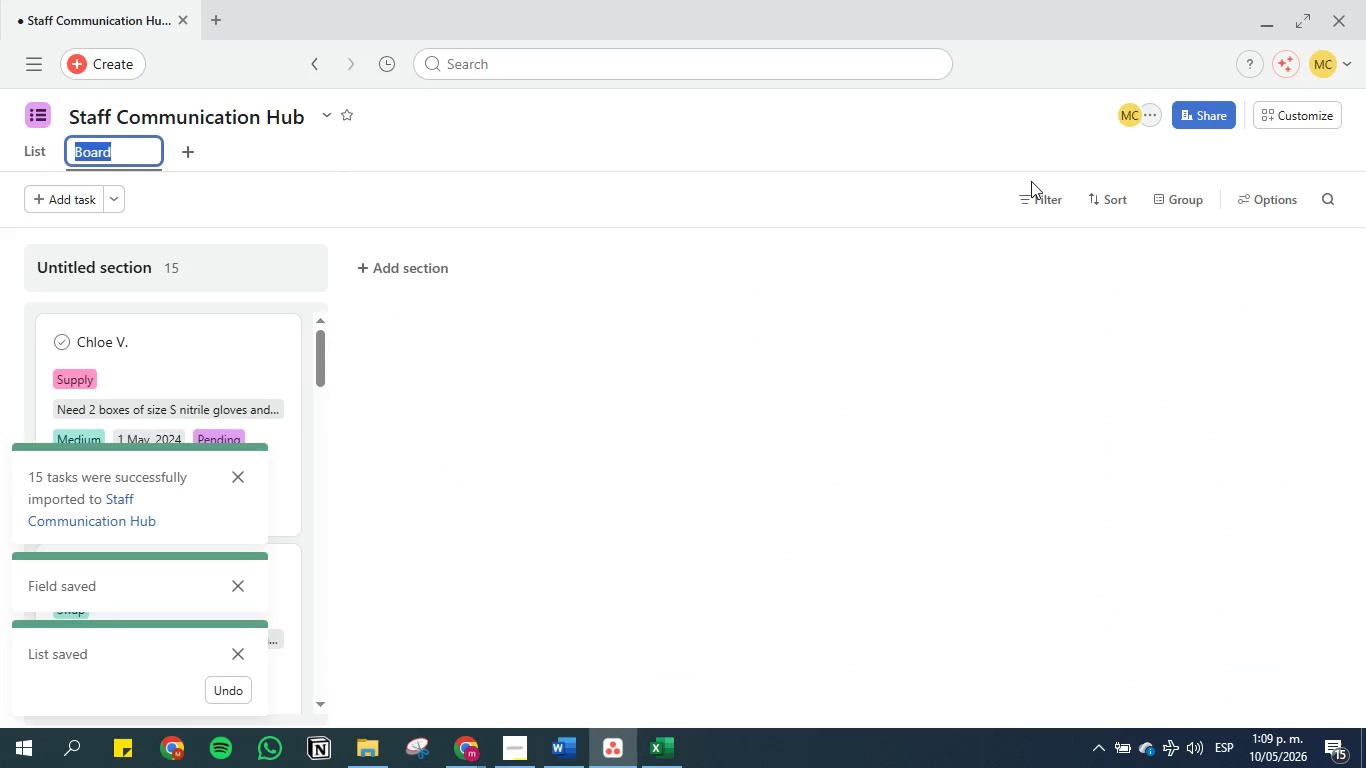 
left_click([942, 151])
 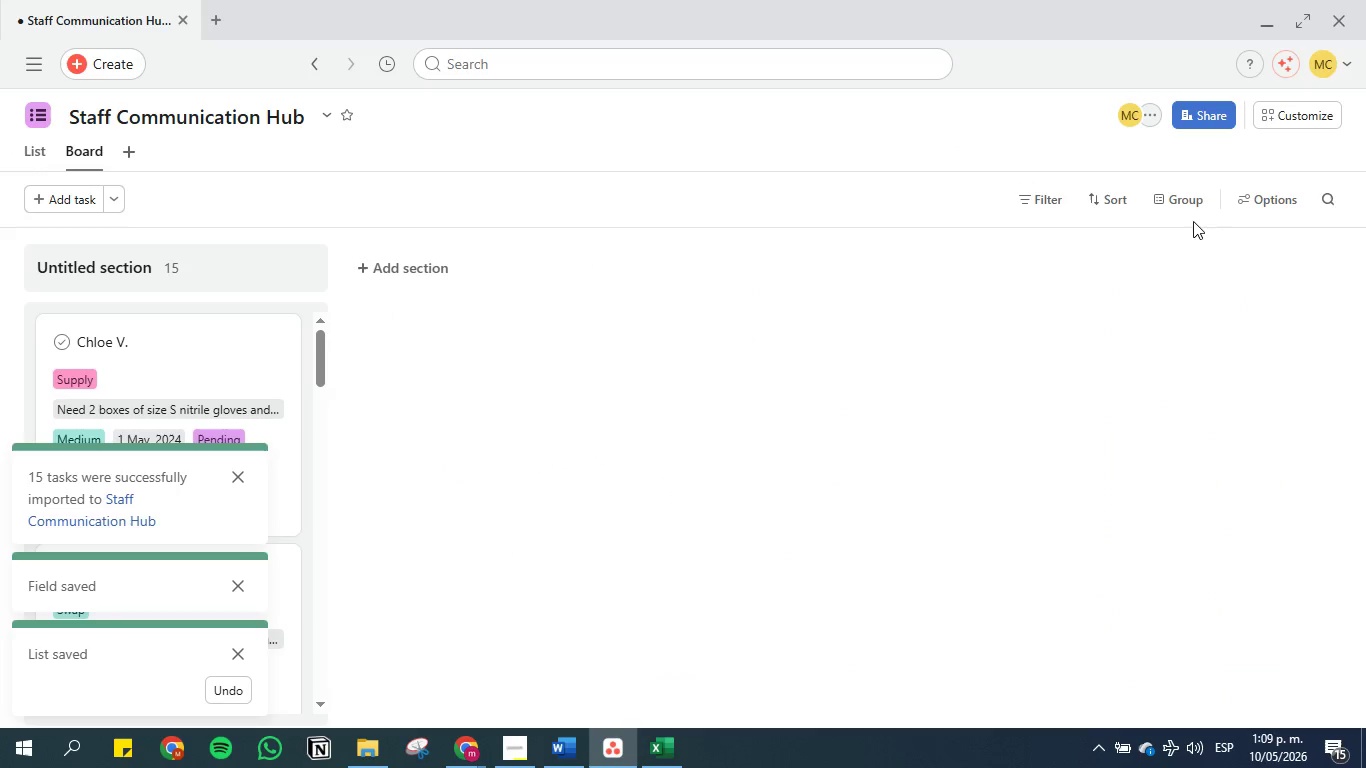 
left_click([1188, 209])
 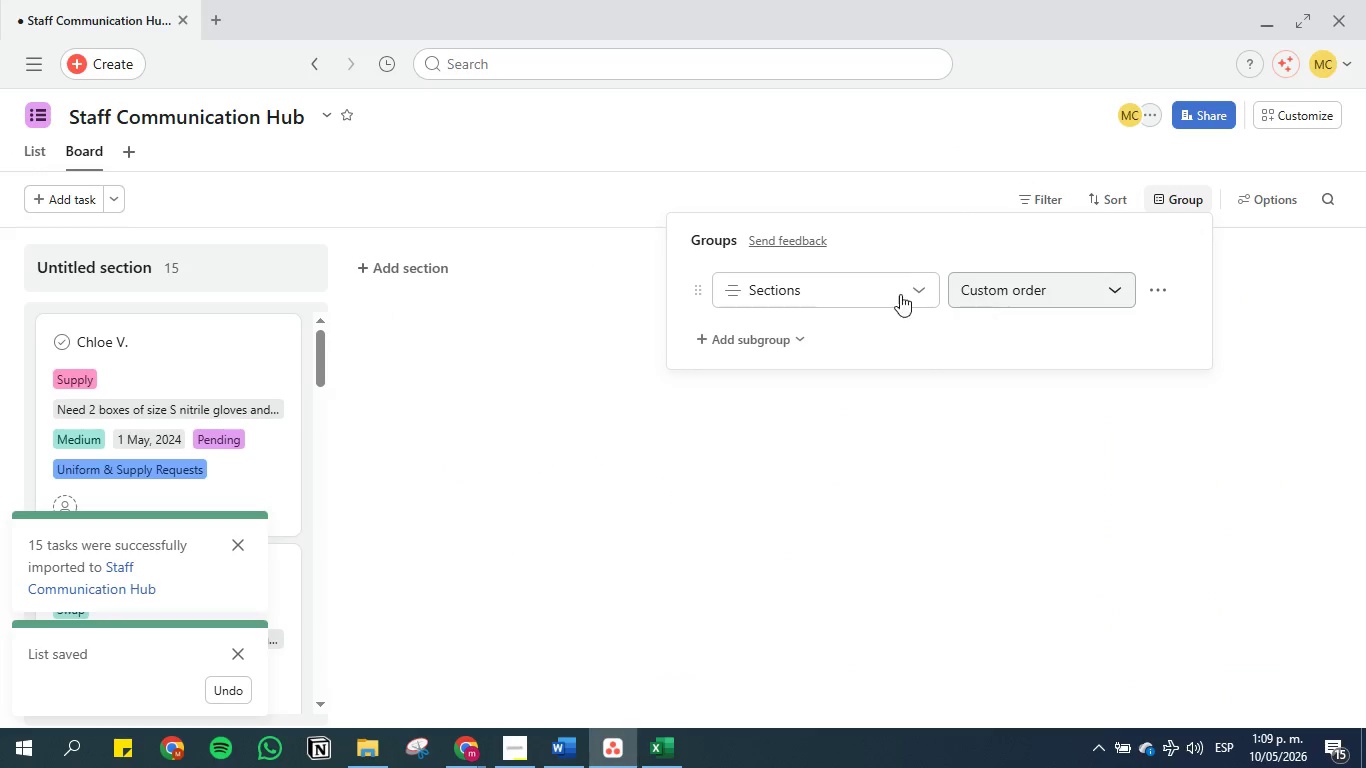 
left_click([869, 294])
 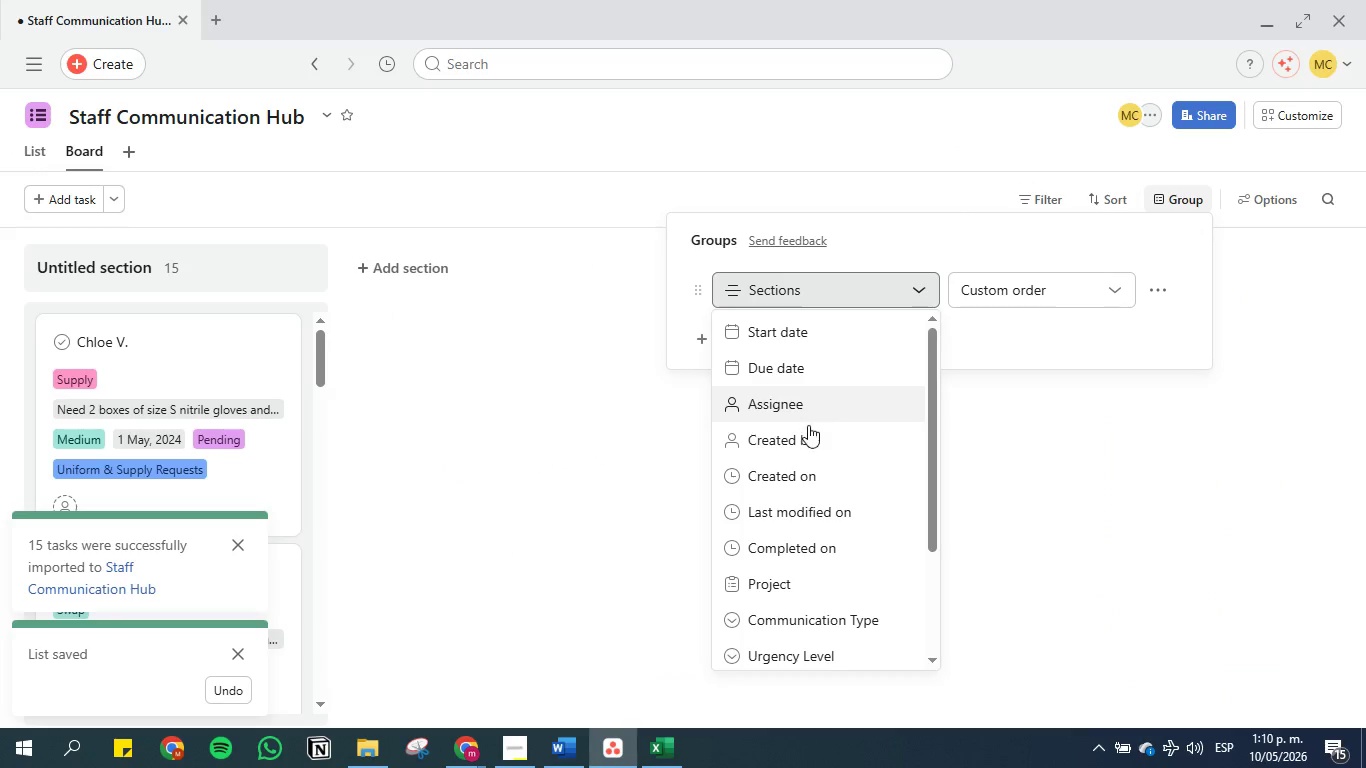 
scroll: coordinate [808, 443], scroll_direction: down, amount: 1.0
 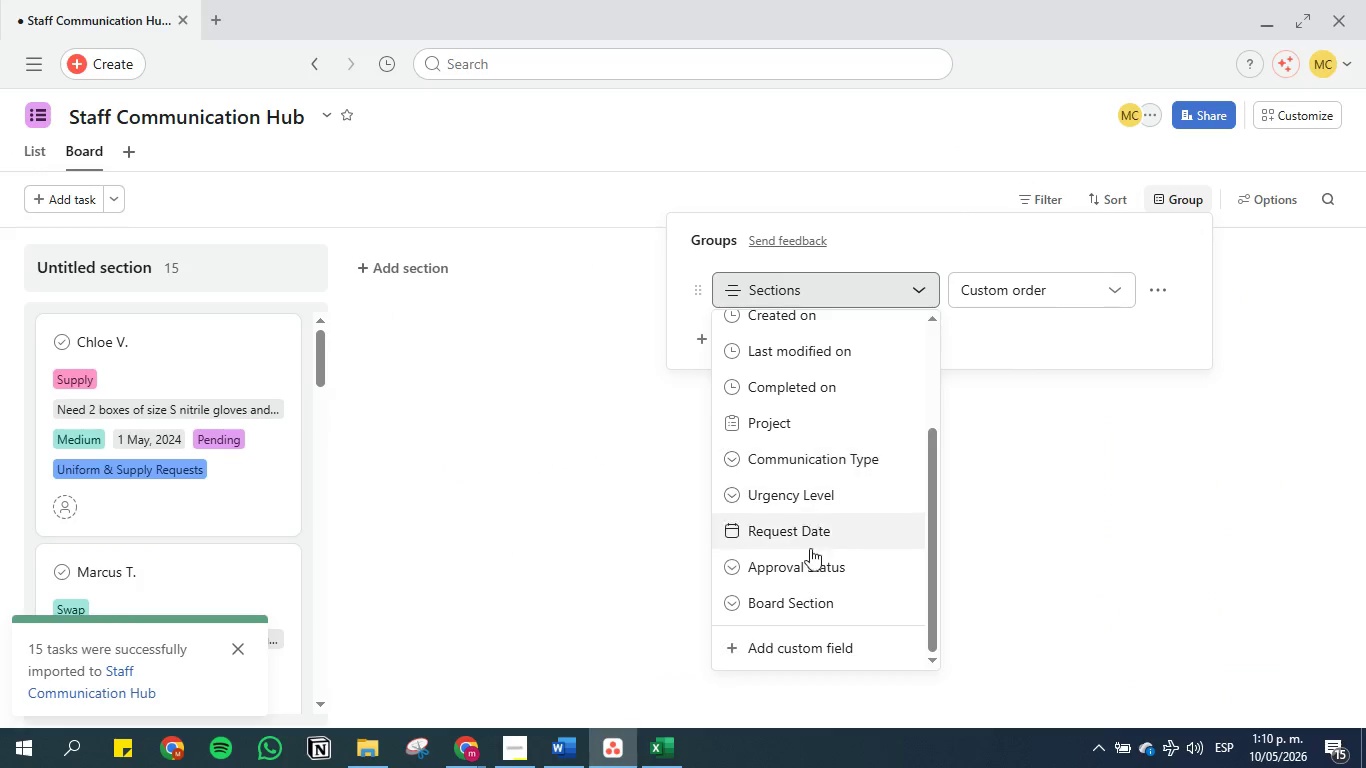 
left_click([812, 590])
 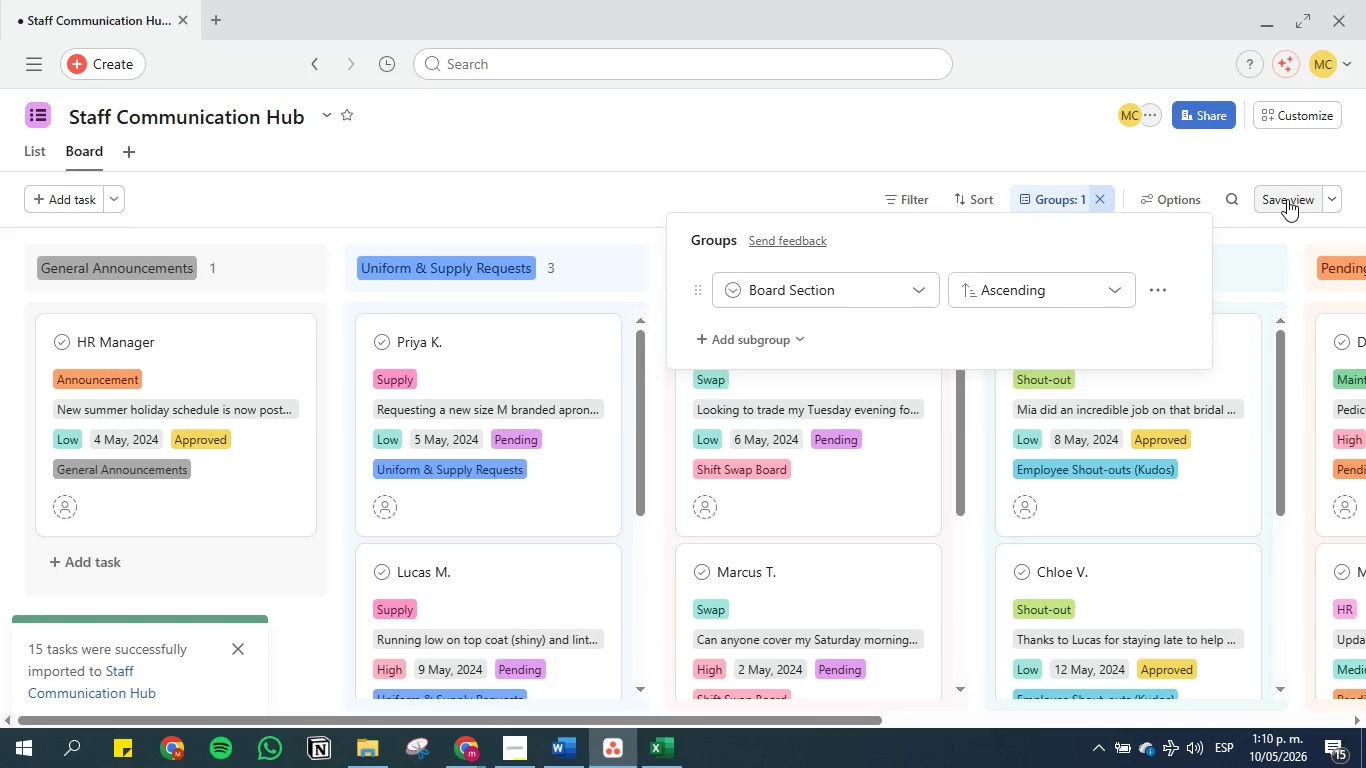 
left_click([1179, 202])
 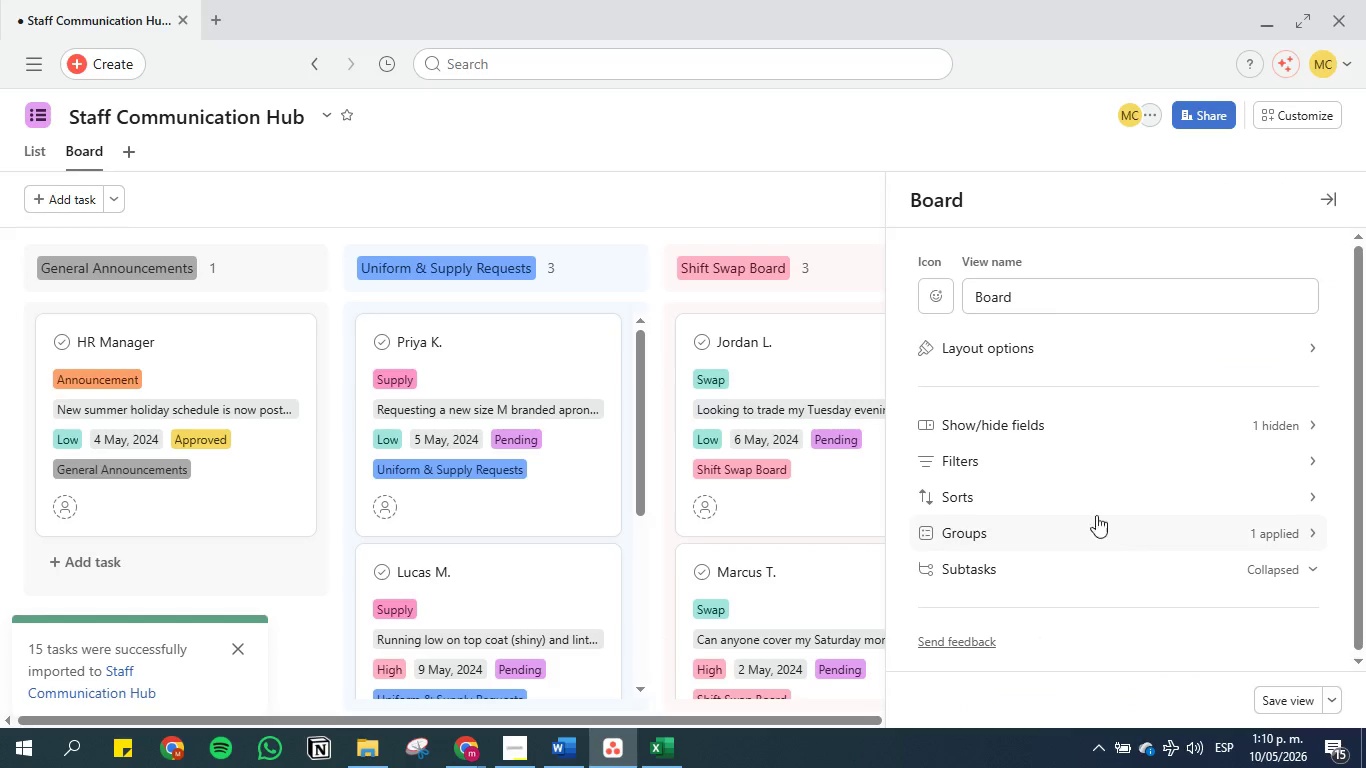 
left_click([1096, 429])
 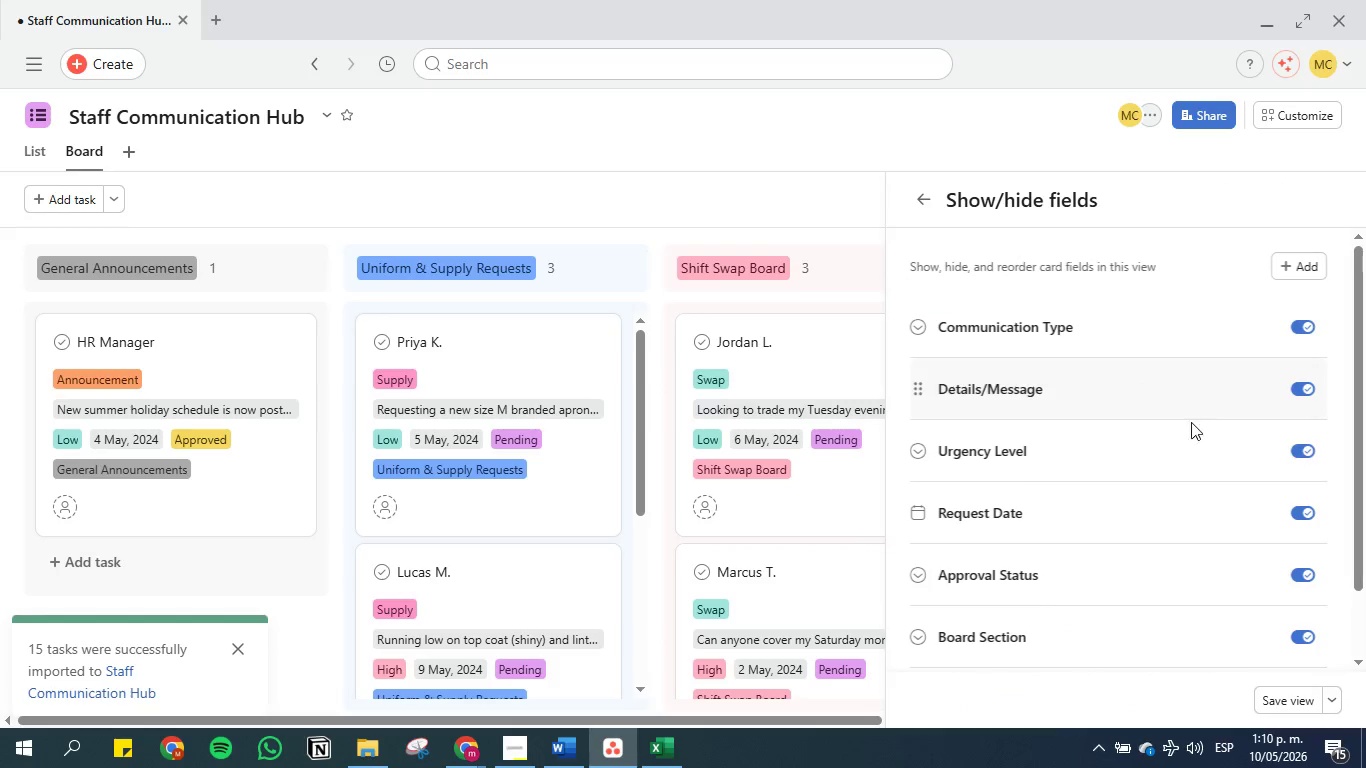 
scroll: coordinate [1194, 518], scroll_direction: down, amount: 1.0
 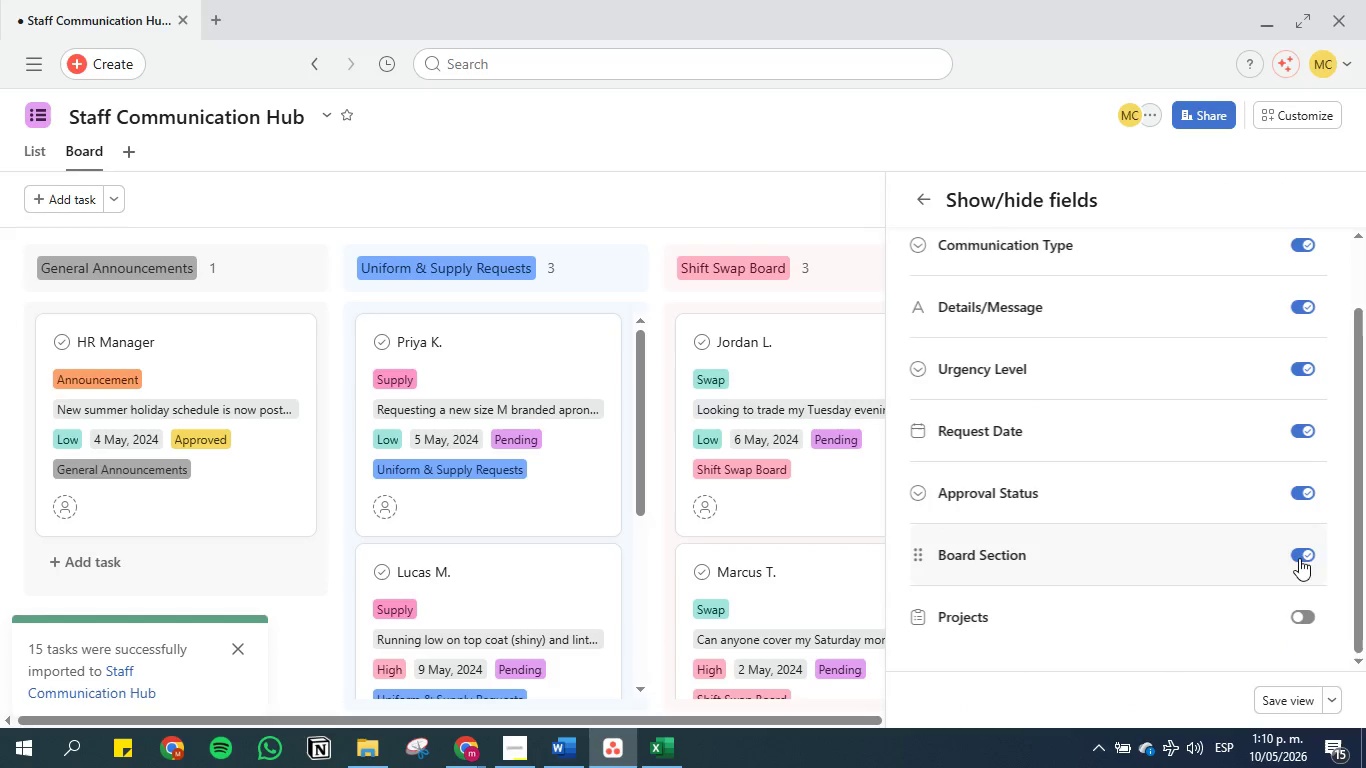 
left_click([1306, 556])
 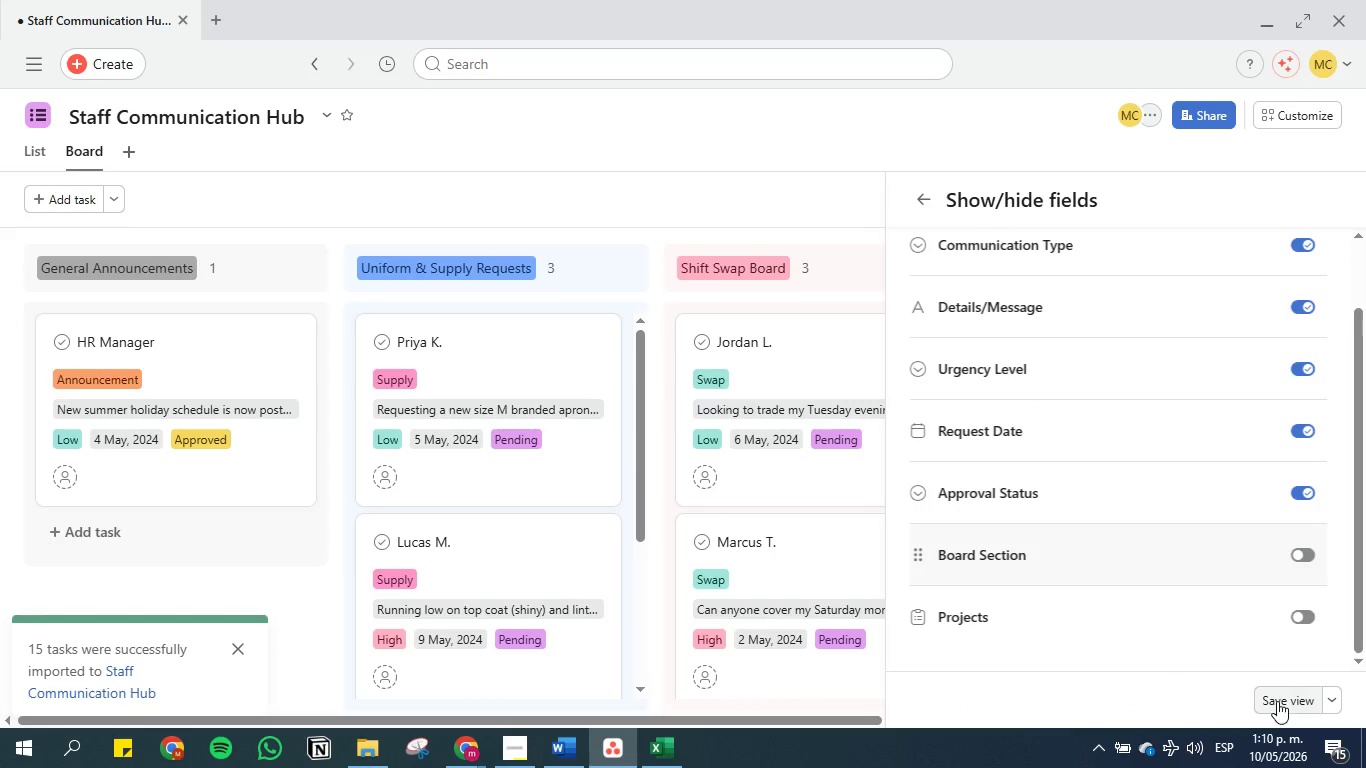 
left_click([1278, 701])
 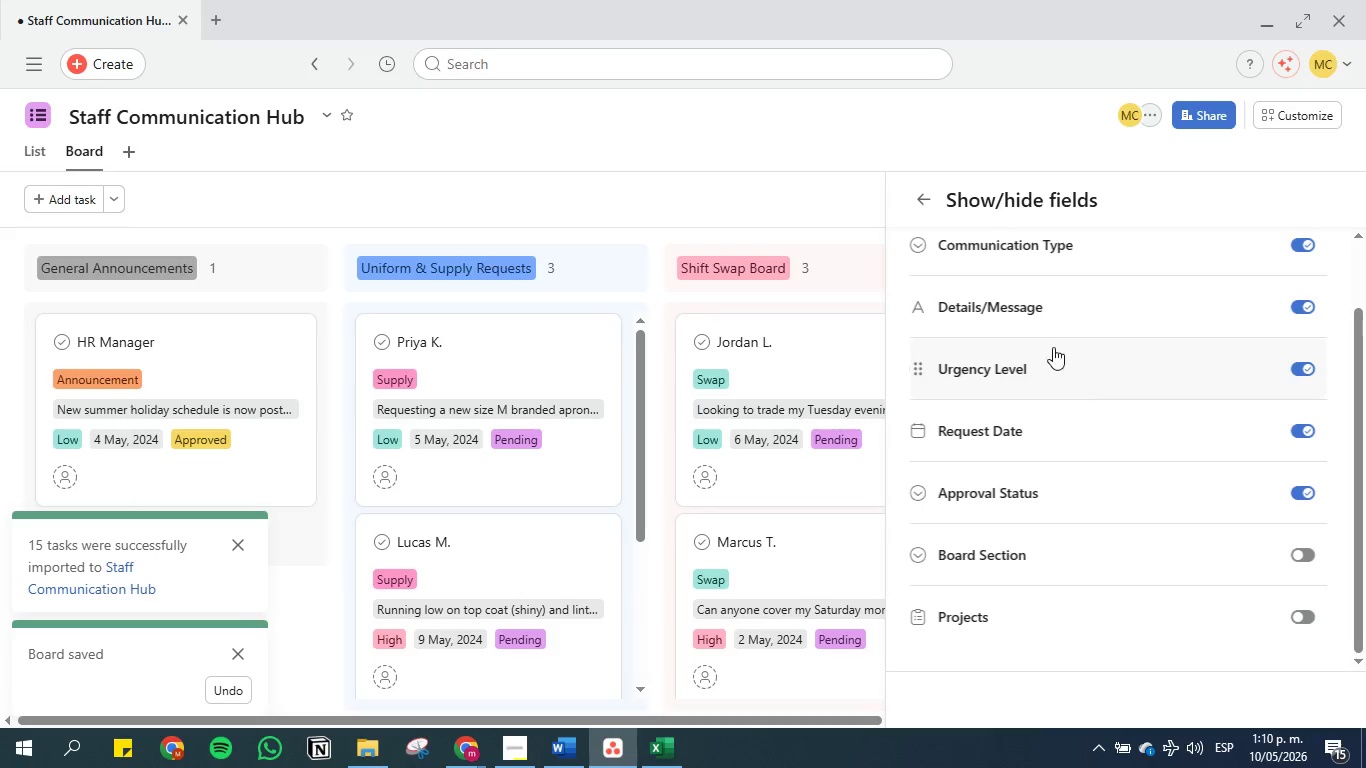 
left_click([923, 204])
 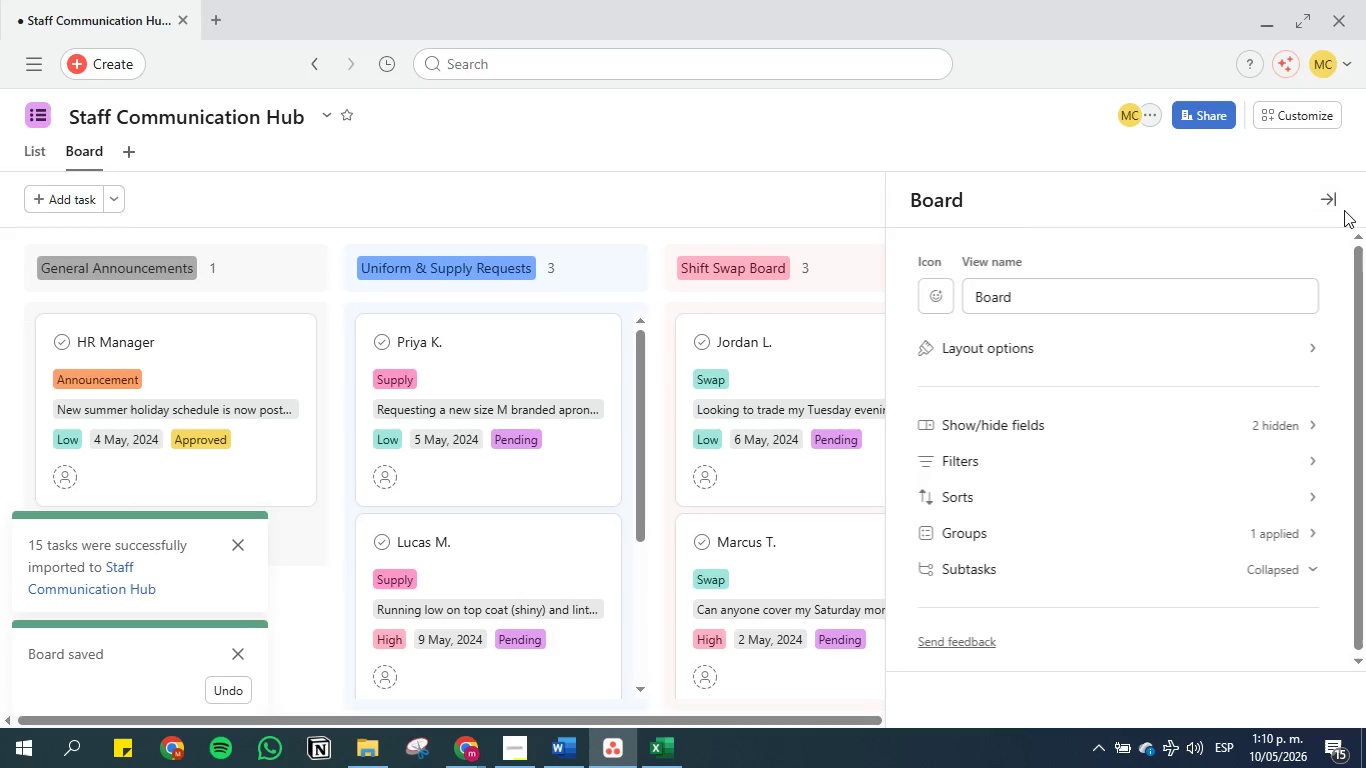 
double_click([1336, 202])
 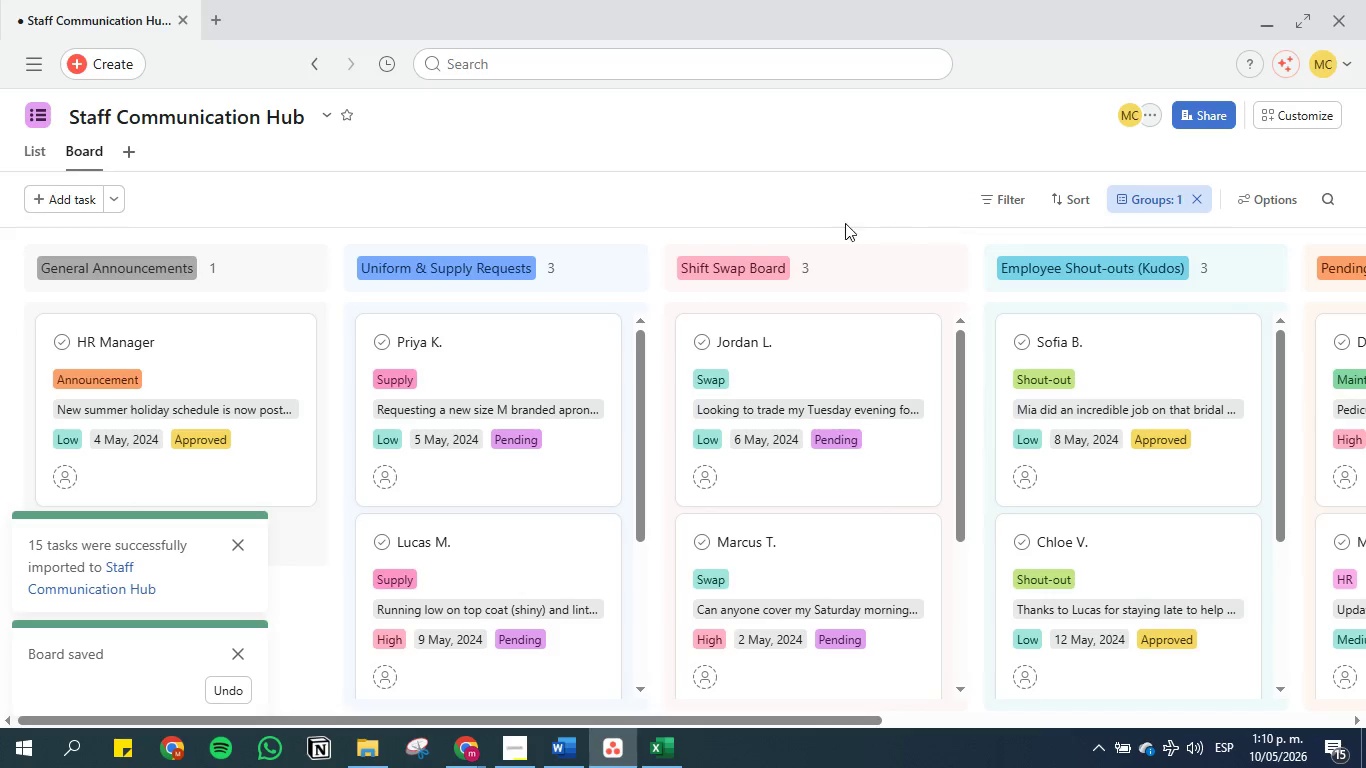 
left_click([769, 215])
 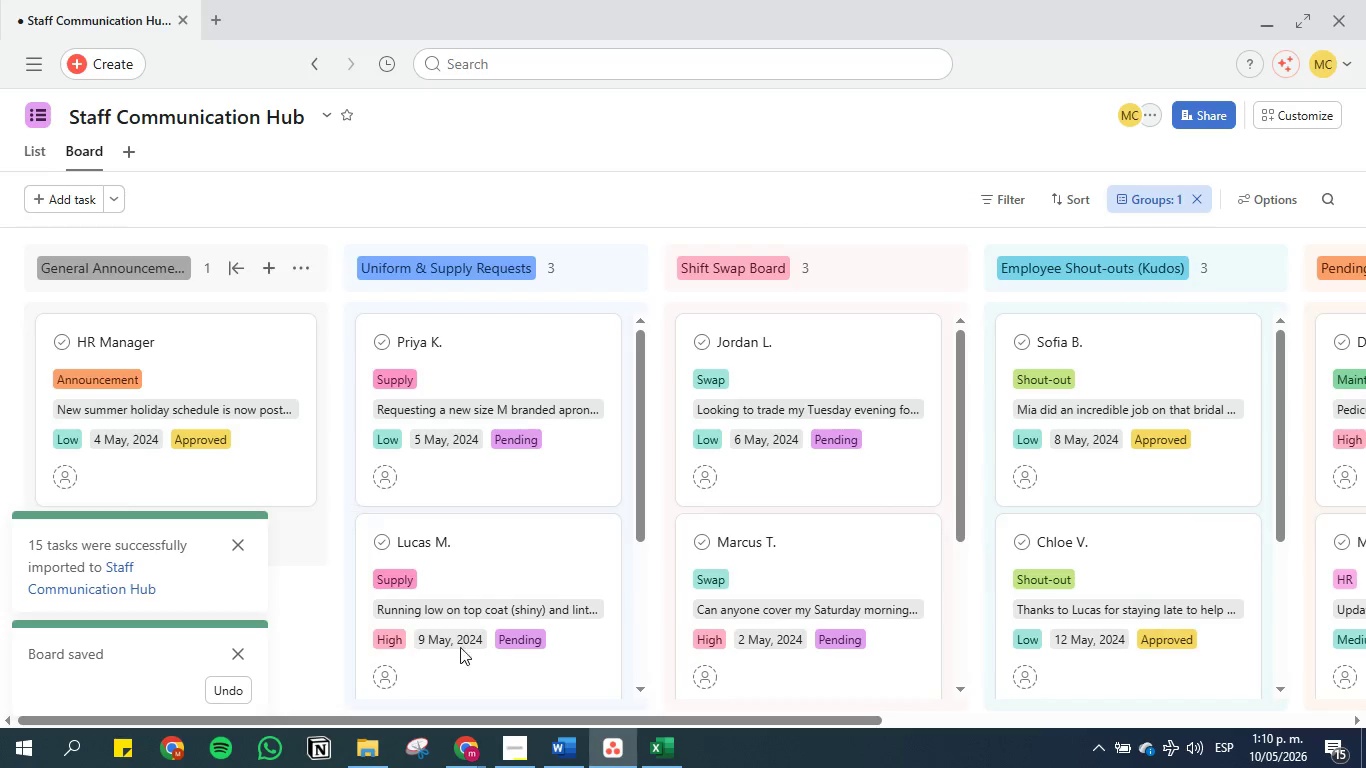 
left_click([548, 741])
 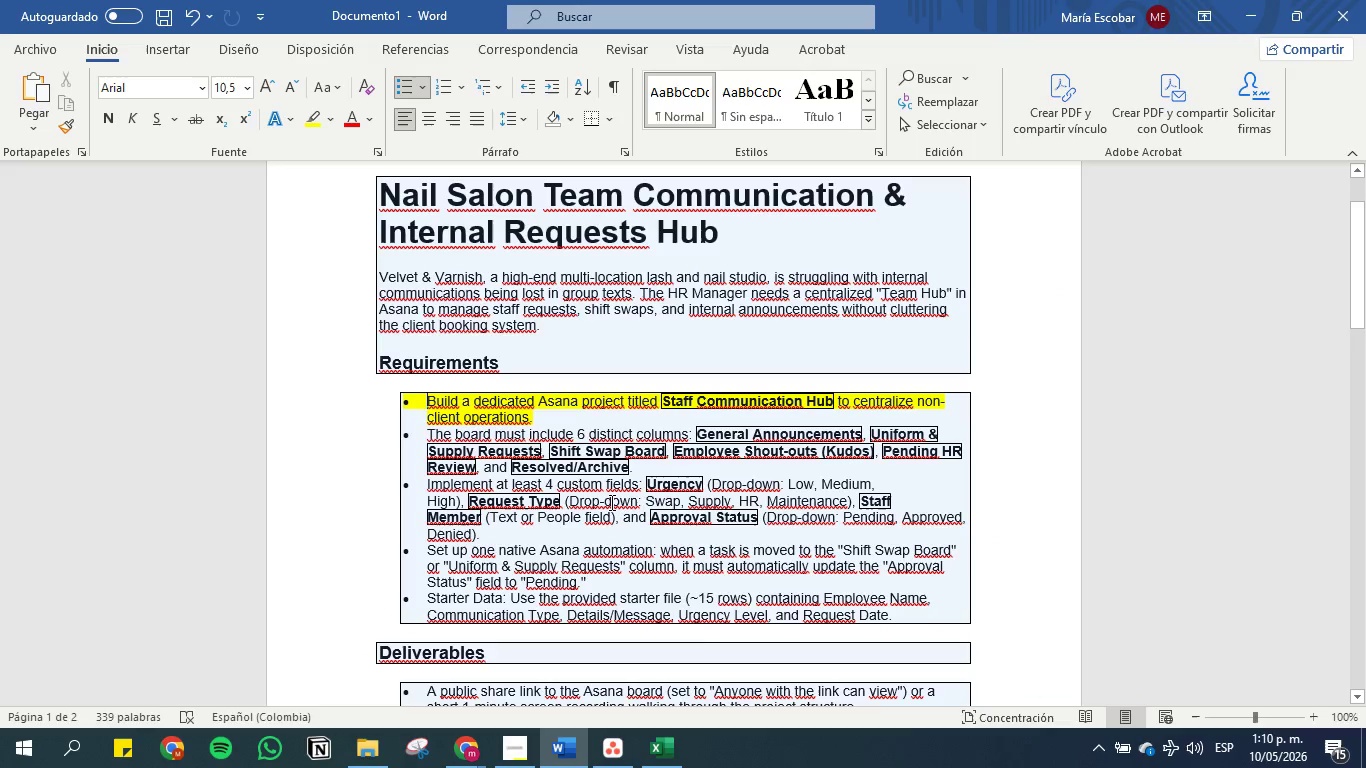 
left_click([610, 464])
 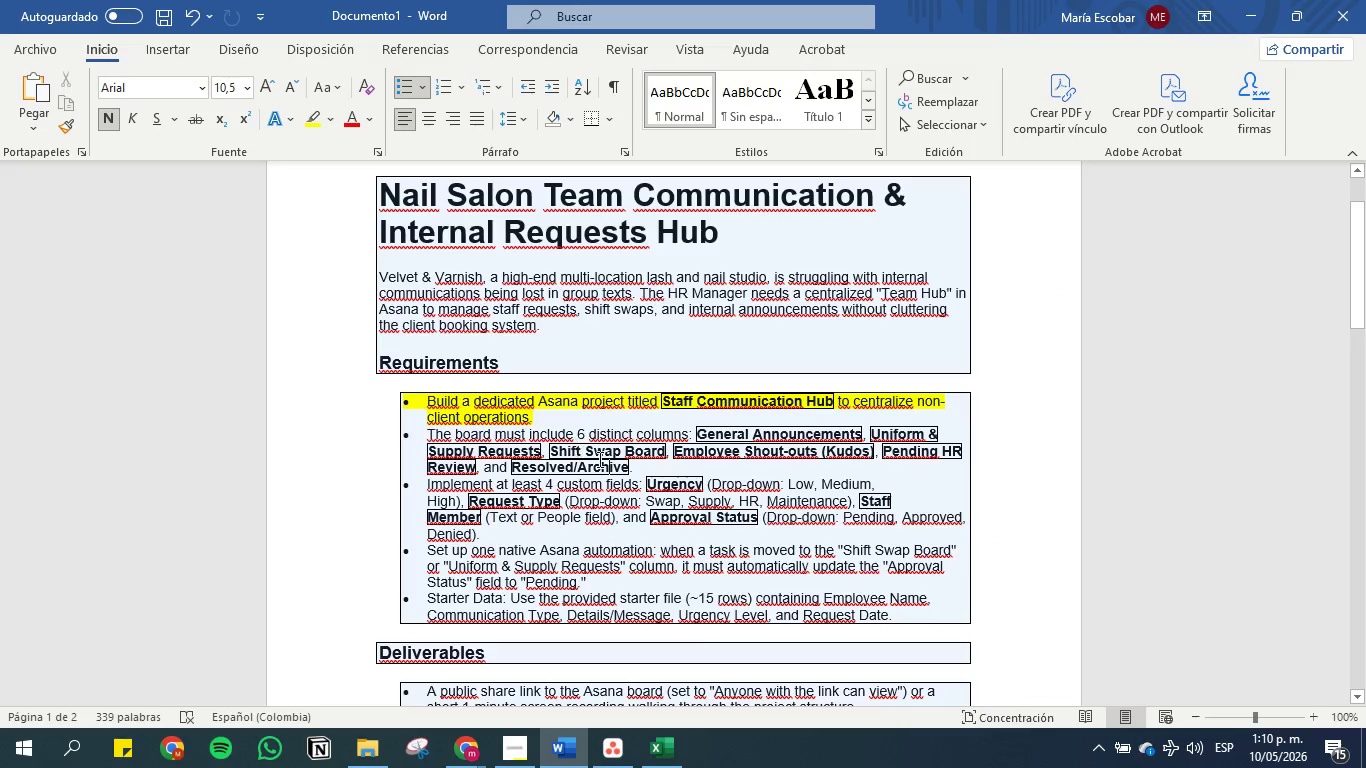 
left_click_drag(start_coordinate=[648, 470], to_coordinate=[408, 433])
 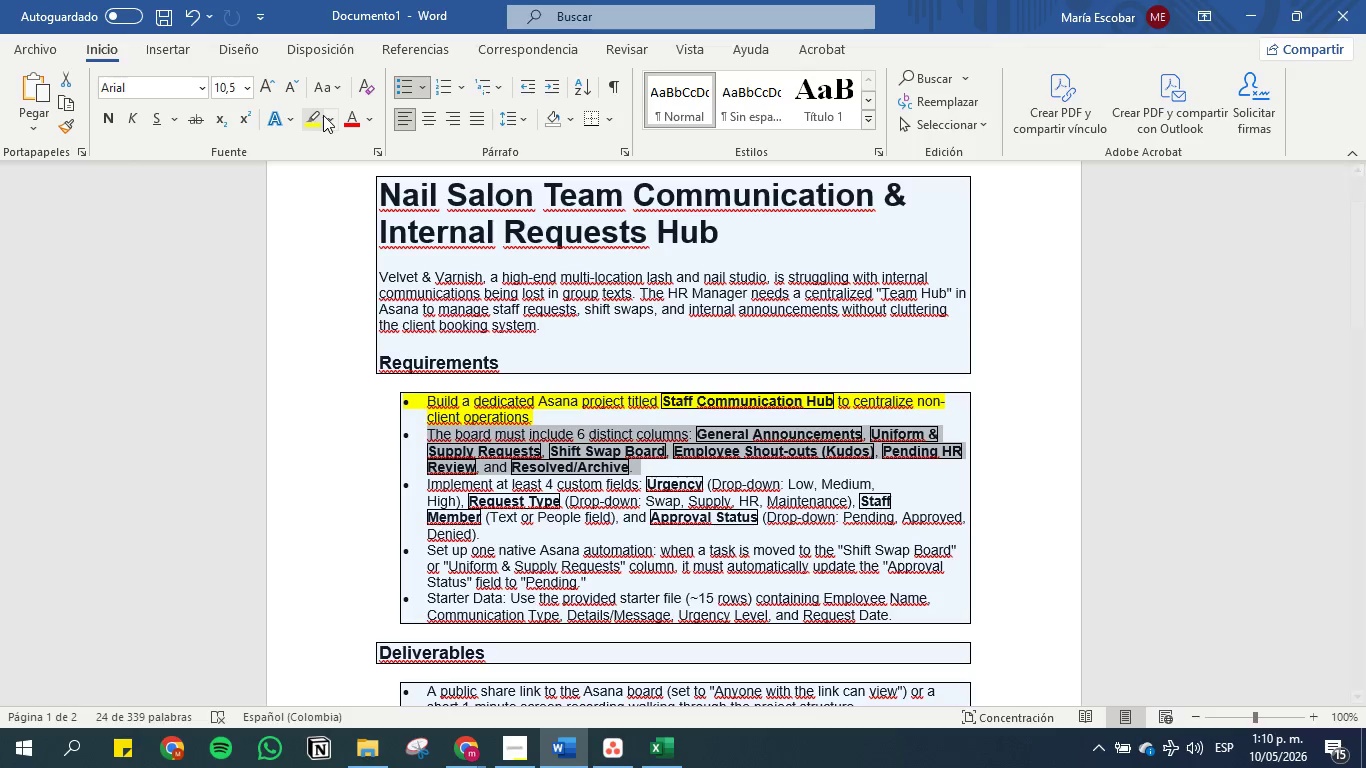 
left_click([317, 115])
 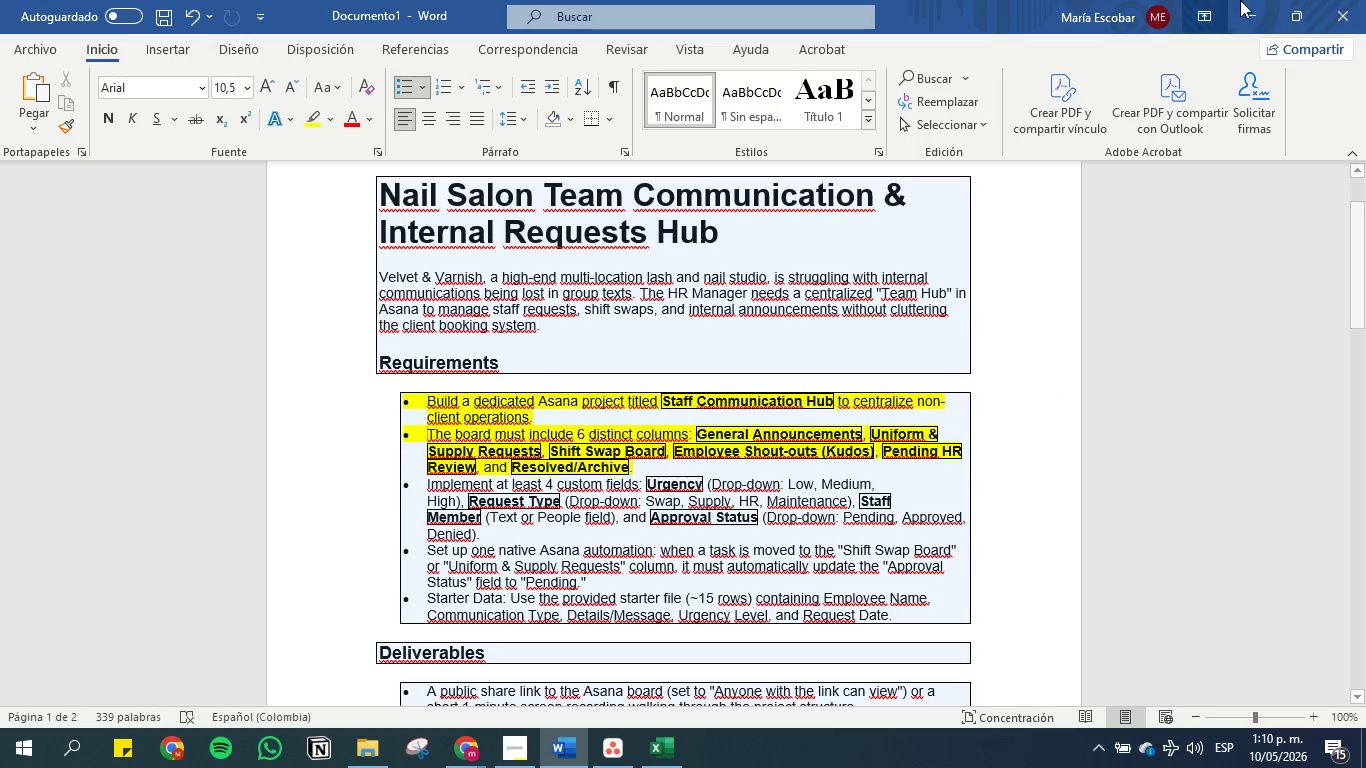 
left_click([1241, 17])
 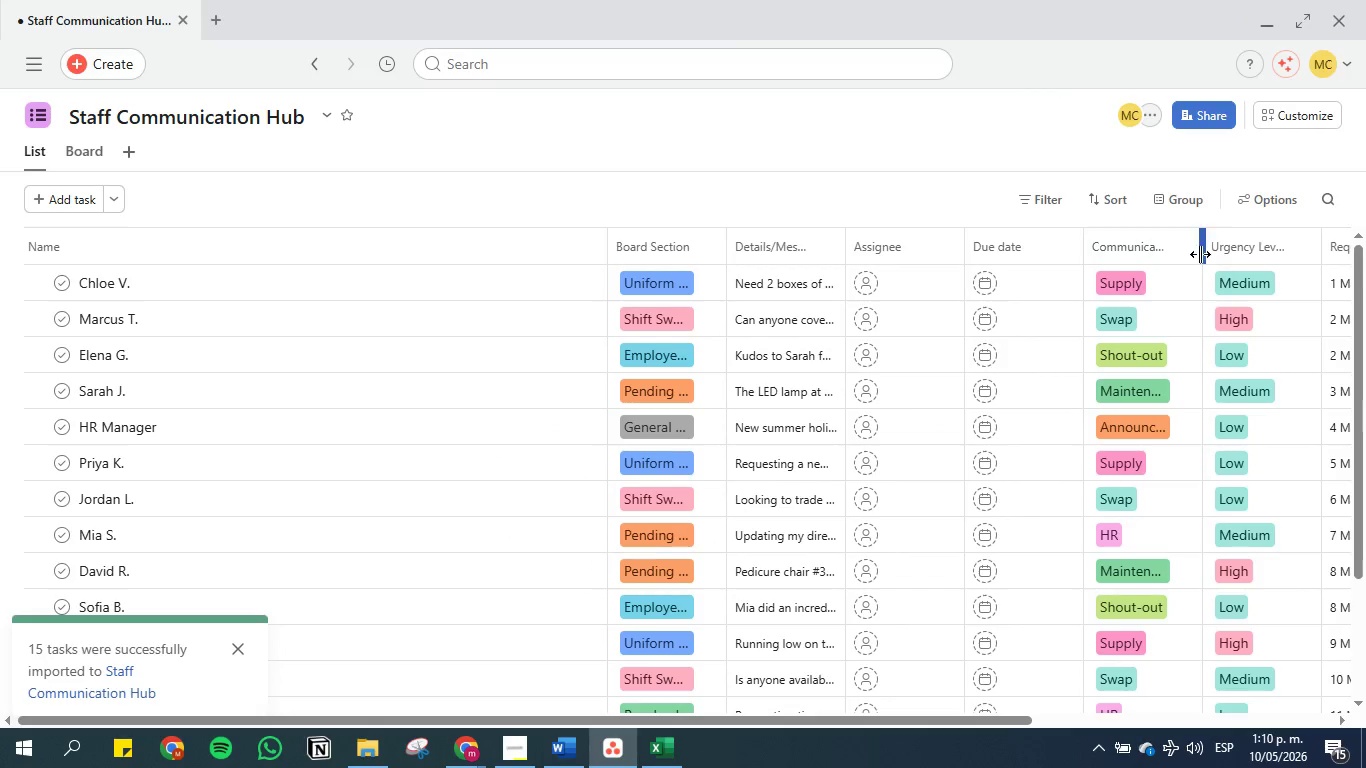 
left_click_drag(start_coordinate=[1242, 248], to_coordinate=[744, 244])
 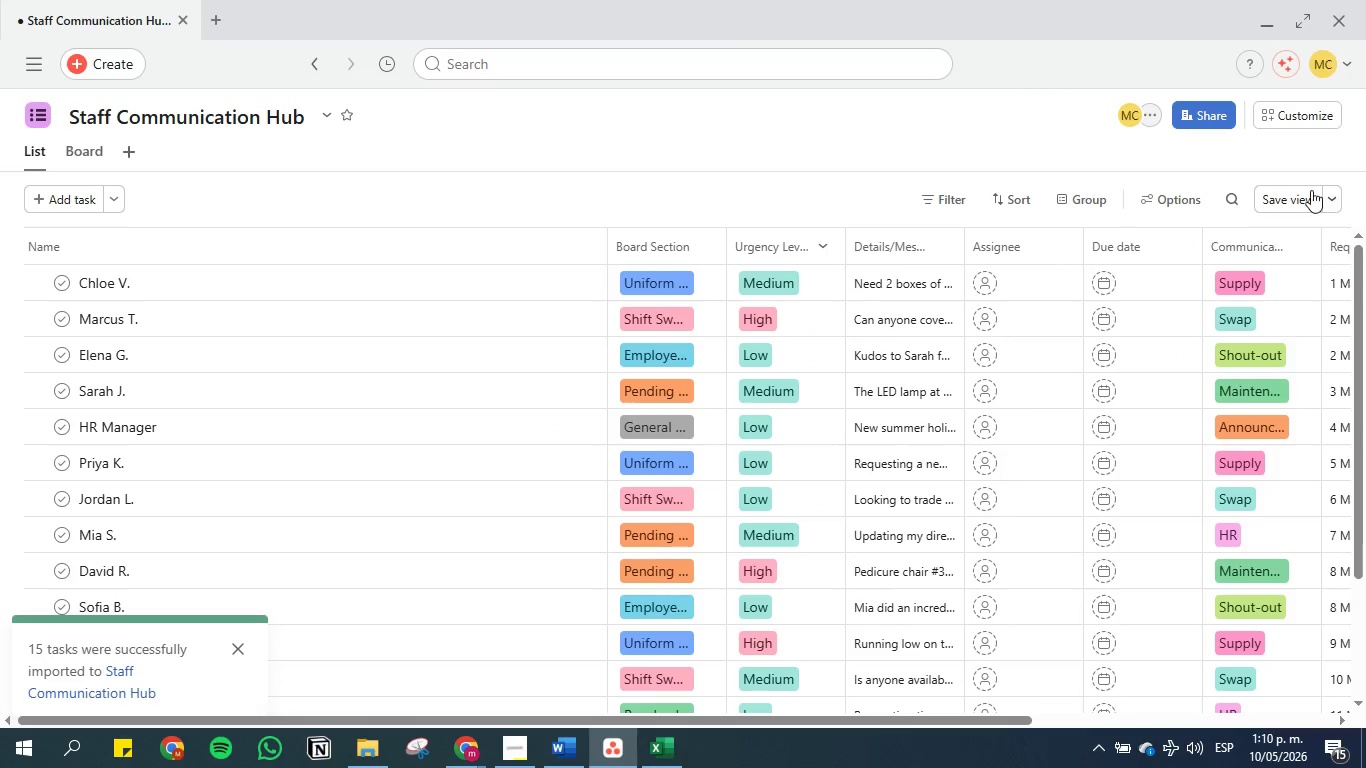 
left_click([1295, 190])
 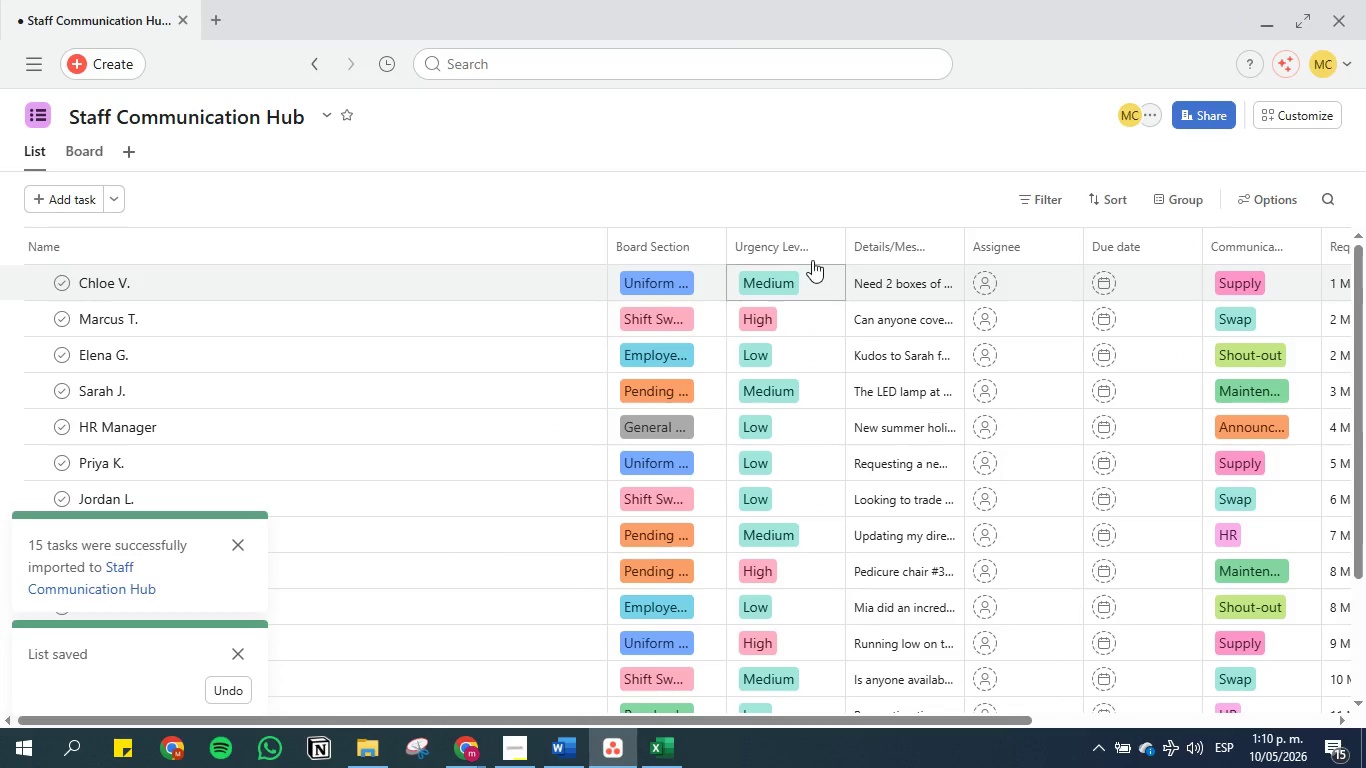 
left_click([825, 248])
 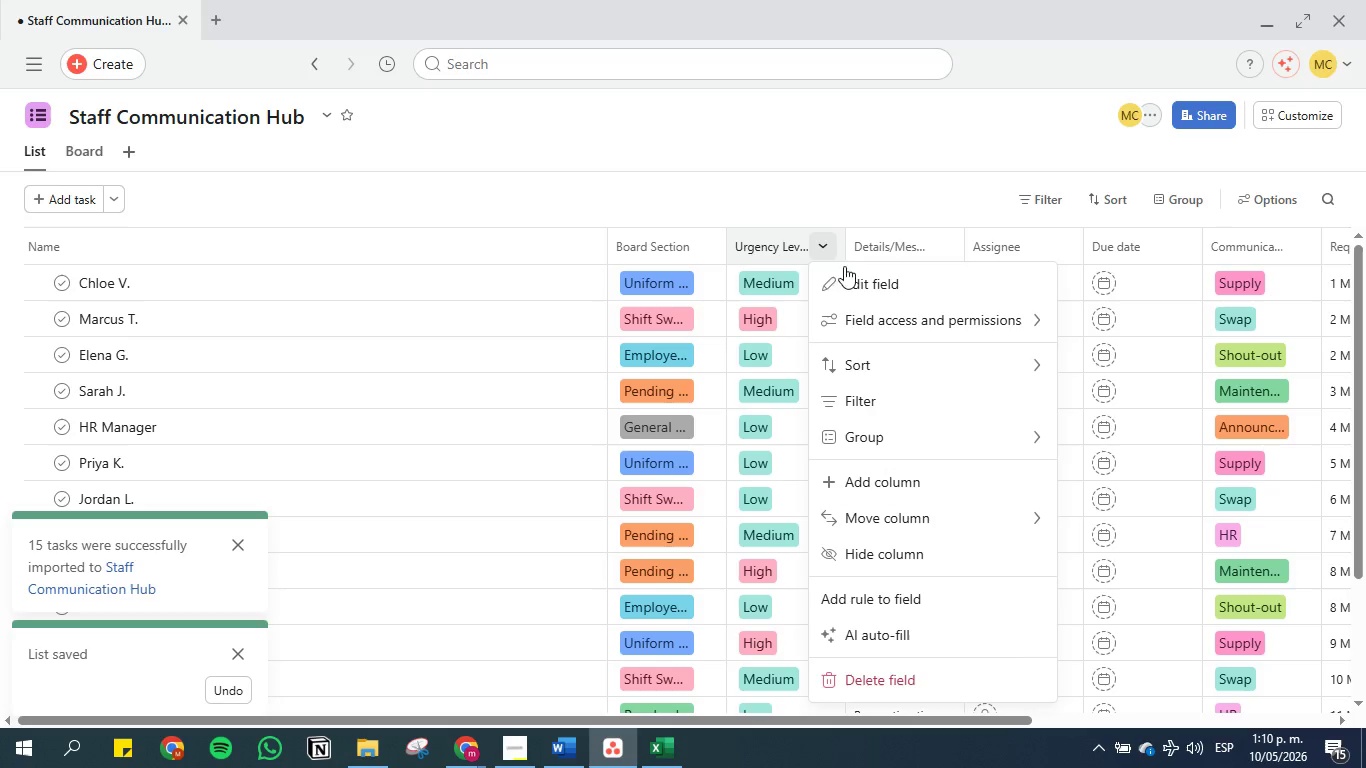 
left_click([855, 278])
 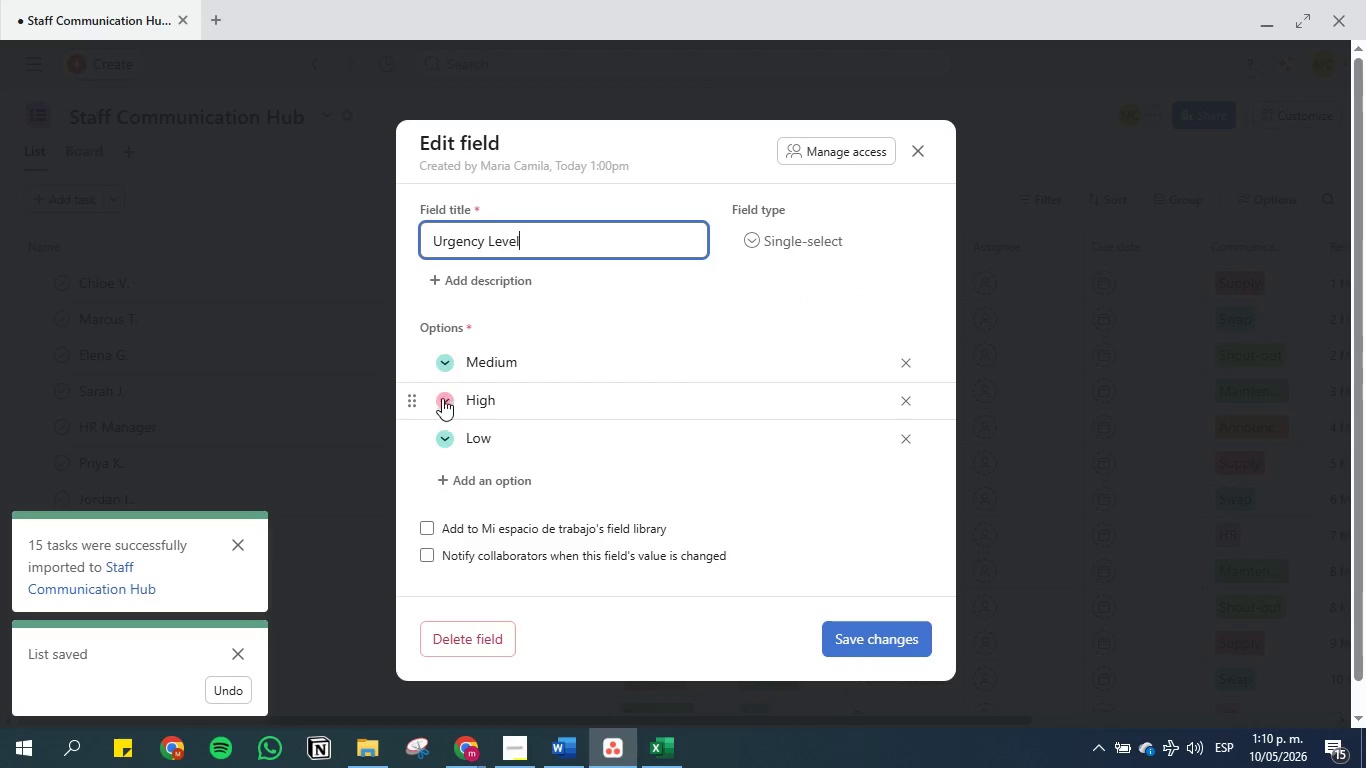 
left_click_drag(start_coordinate=[416, 398], to_coordinate=[416, 444])
 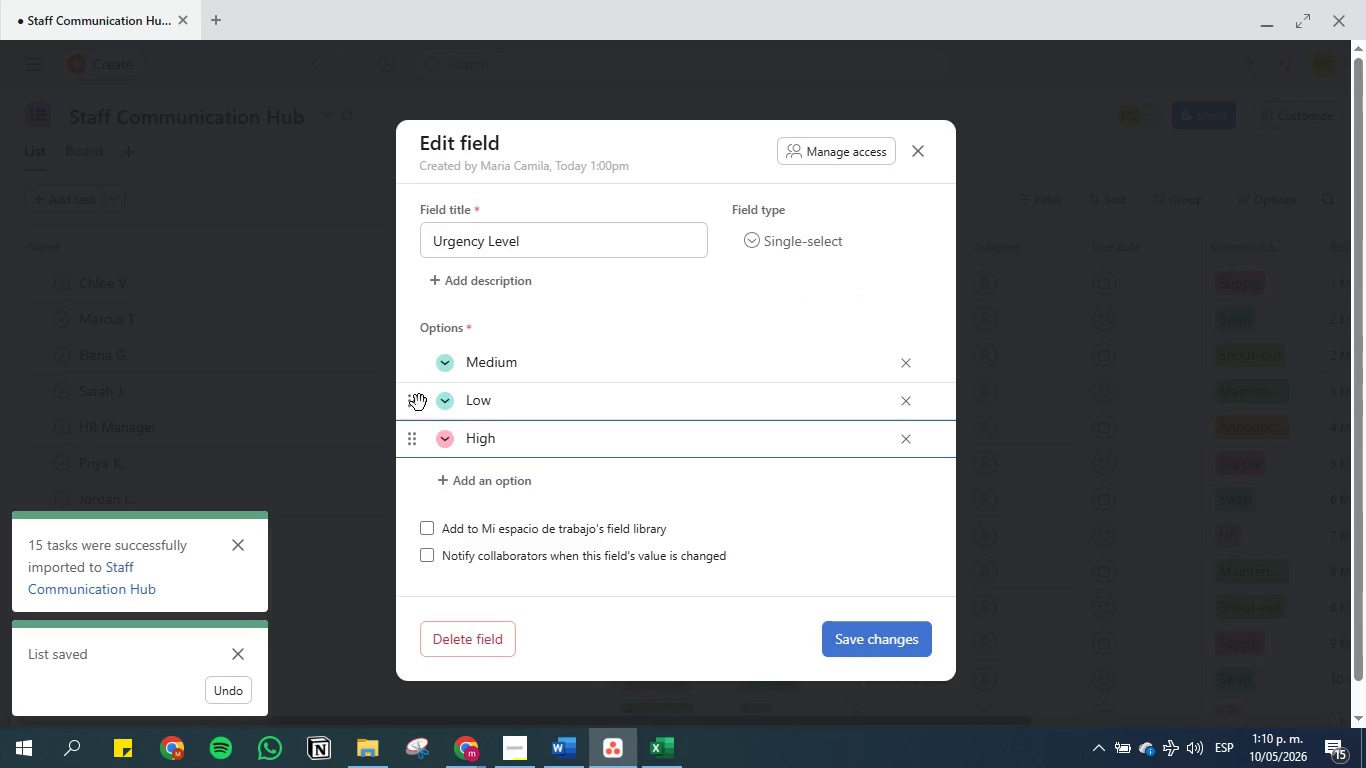 
left_click_drag(start_coordinate=[413, 400], to_coordinate=[419, 352])
 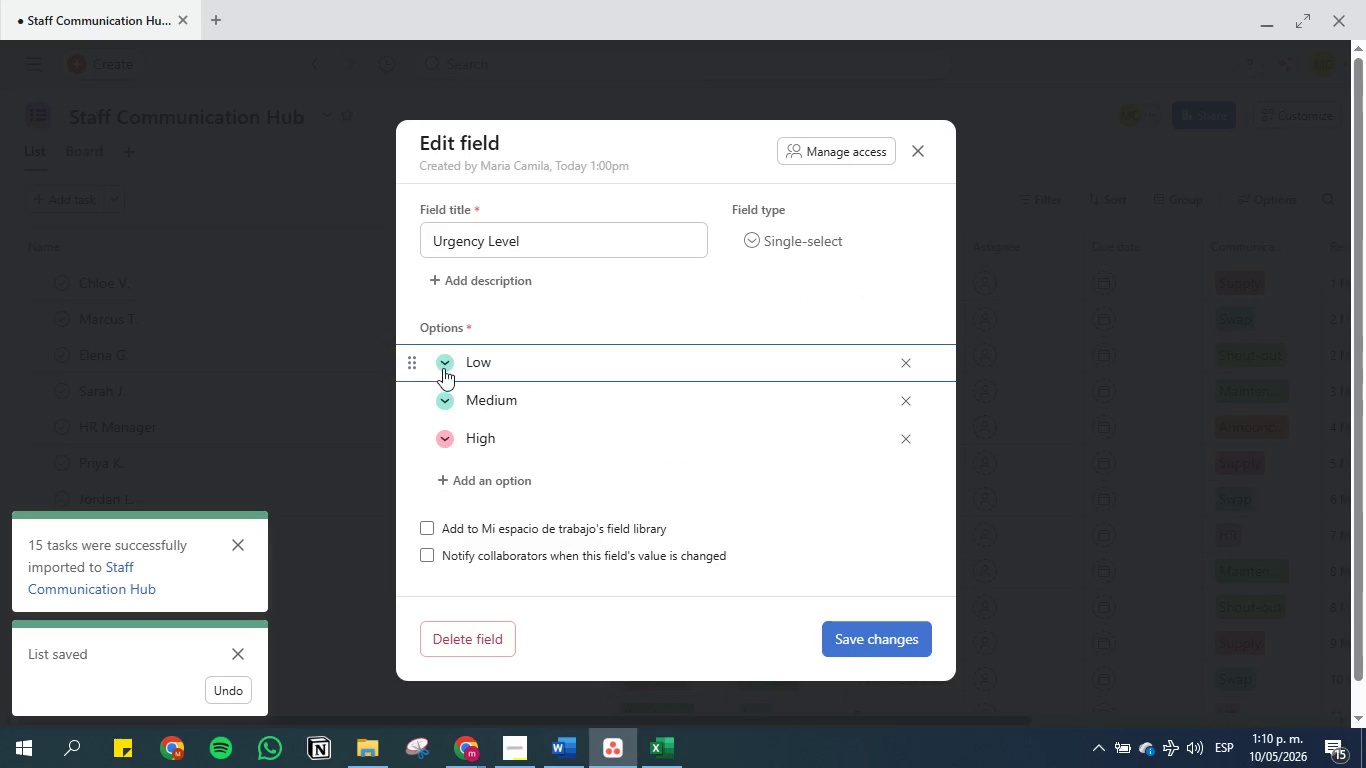 
left_click([443, 368])
 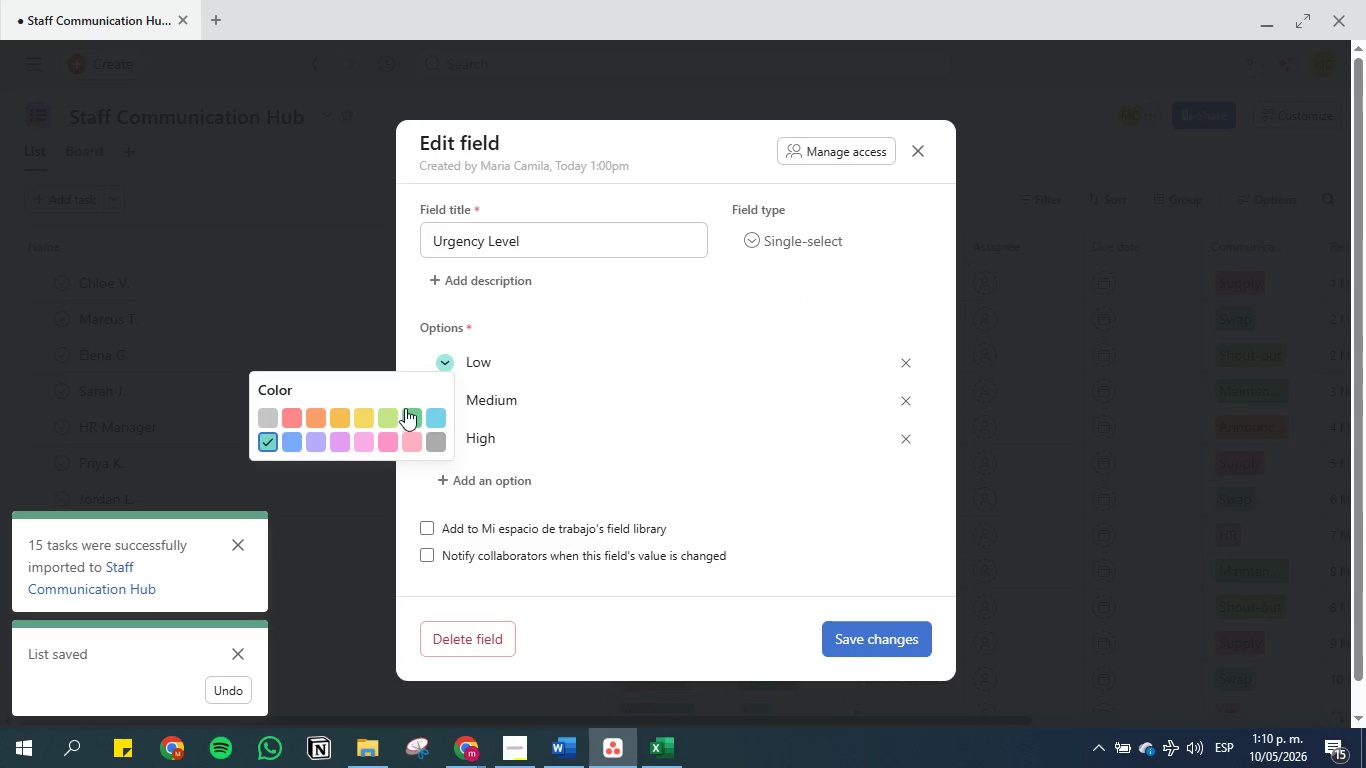 
left_click([391, 411])
 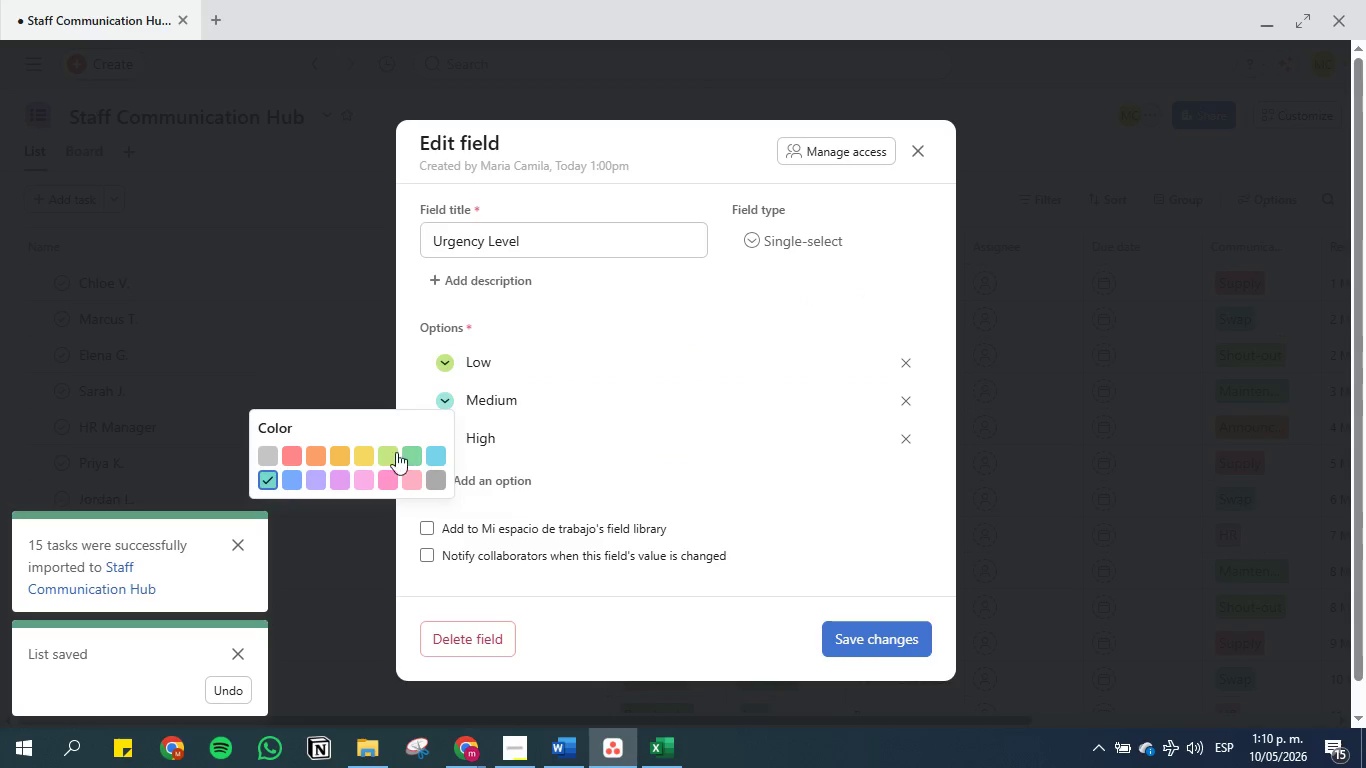 
left_click([368, 454])
 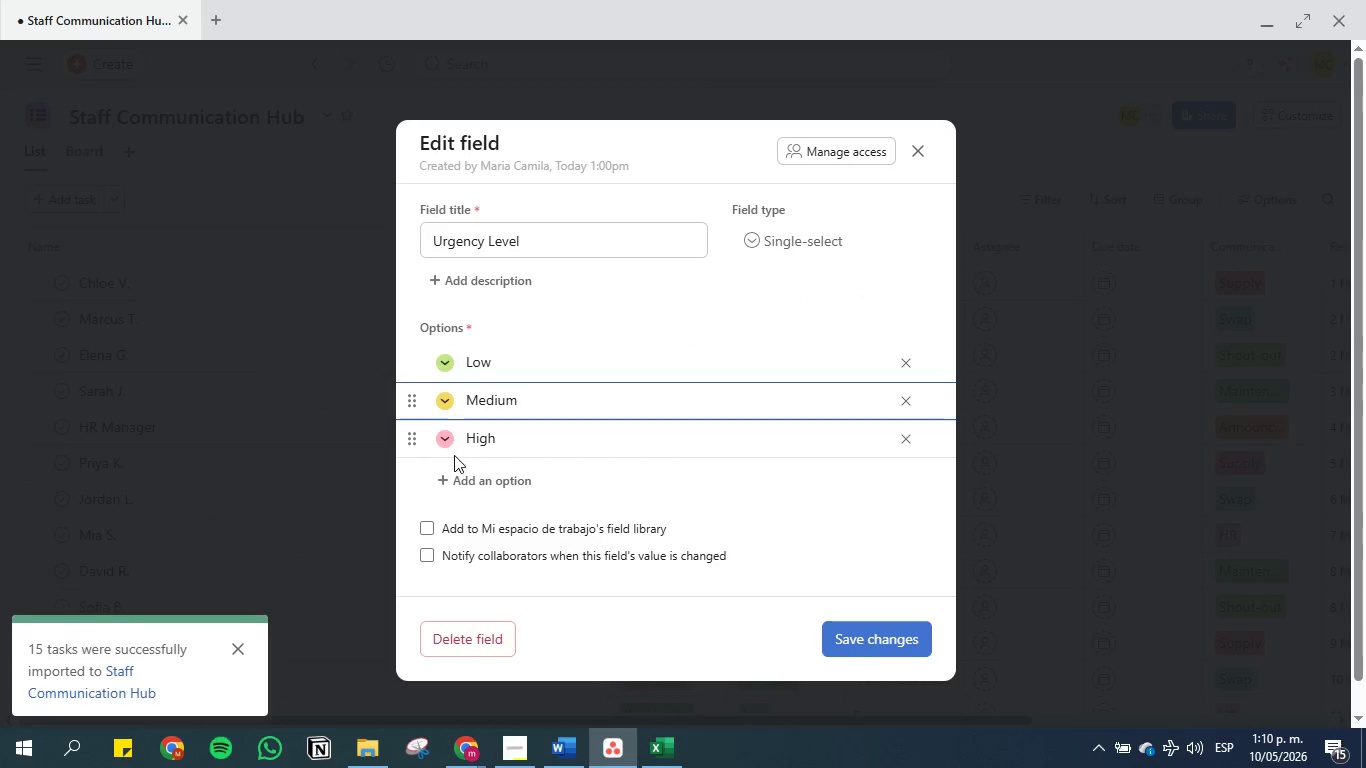 
left_click([447, 443])
 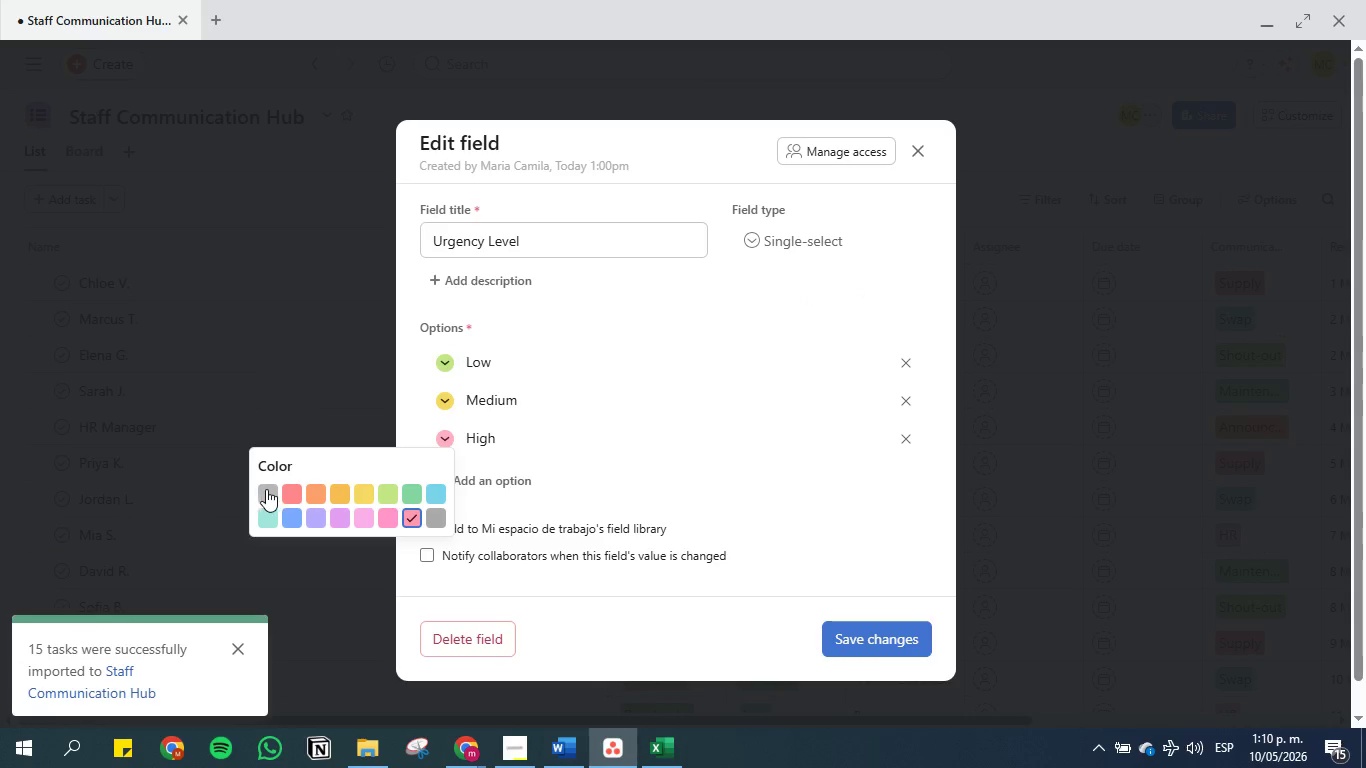 
left_click([292, 491])
 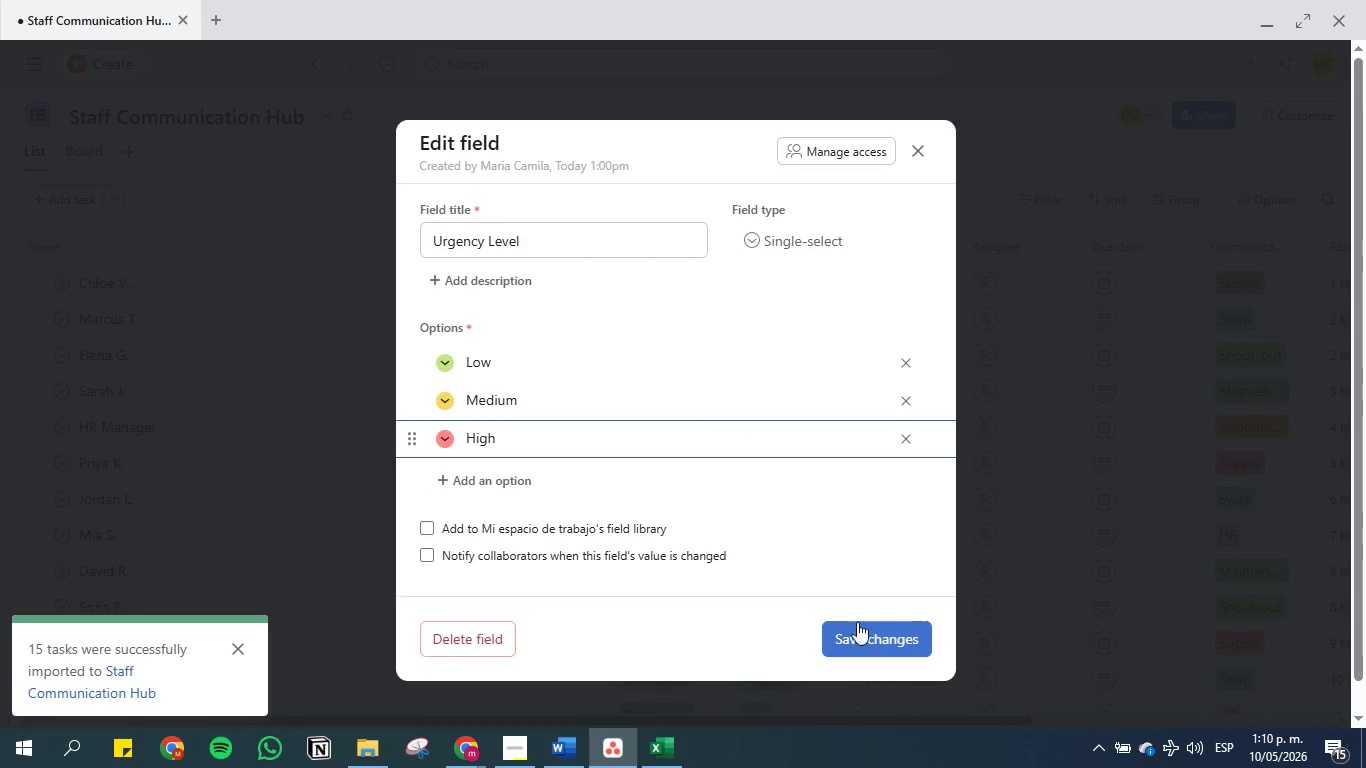 
left_click([857, 634])
 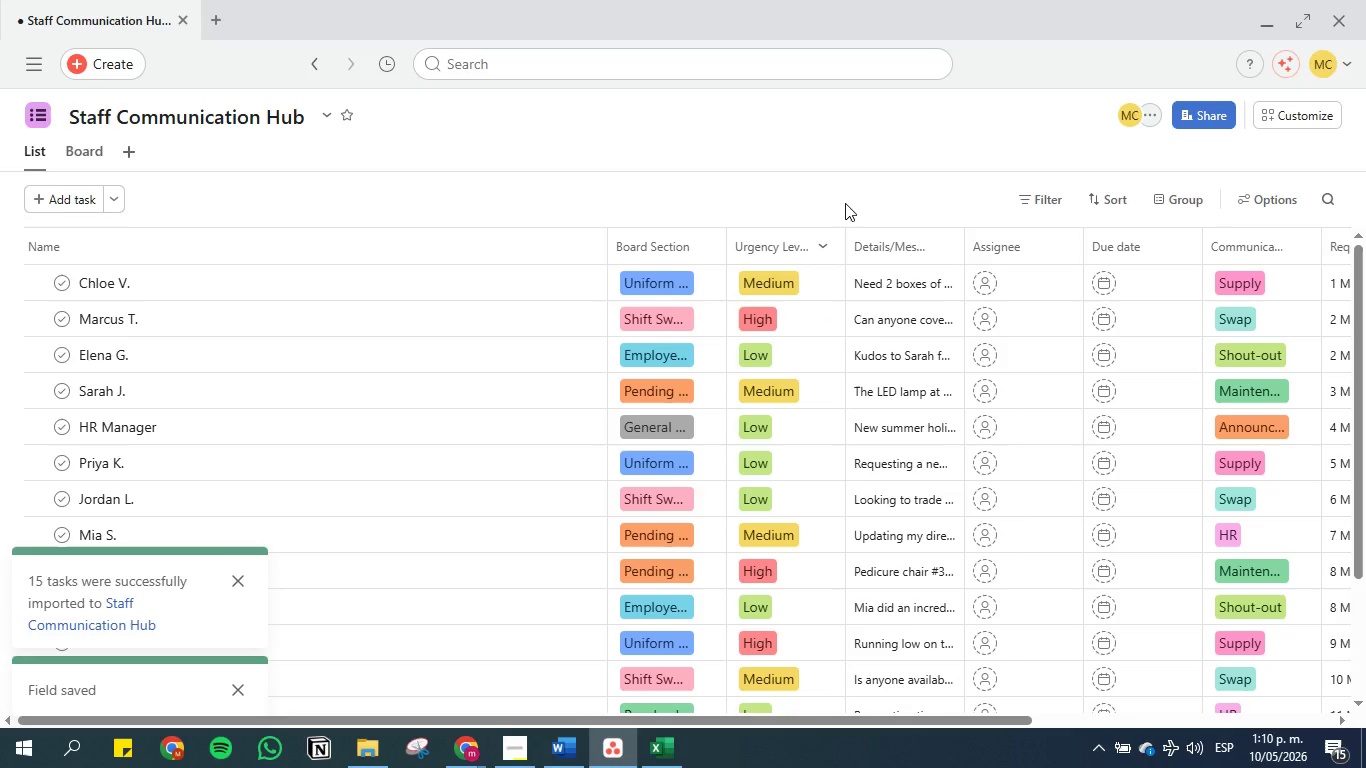 
left_click([573, 745])
 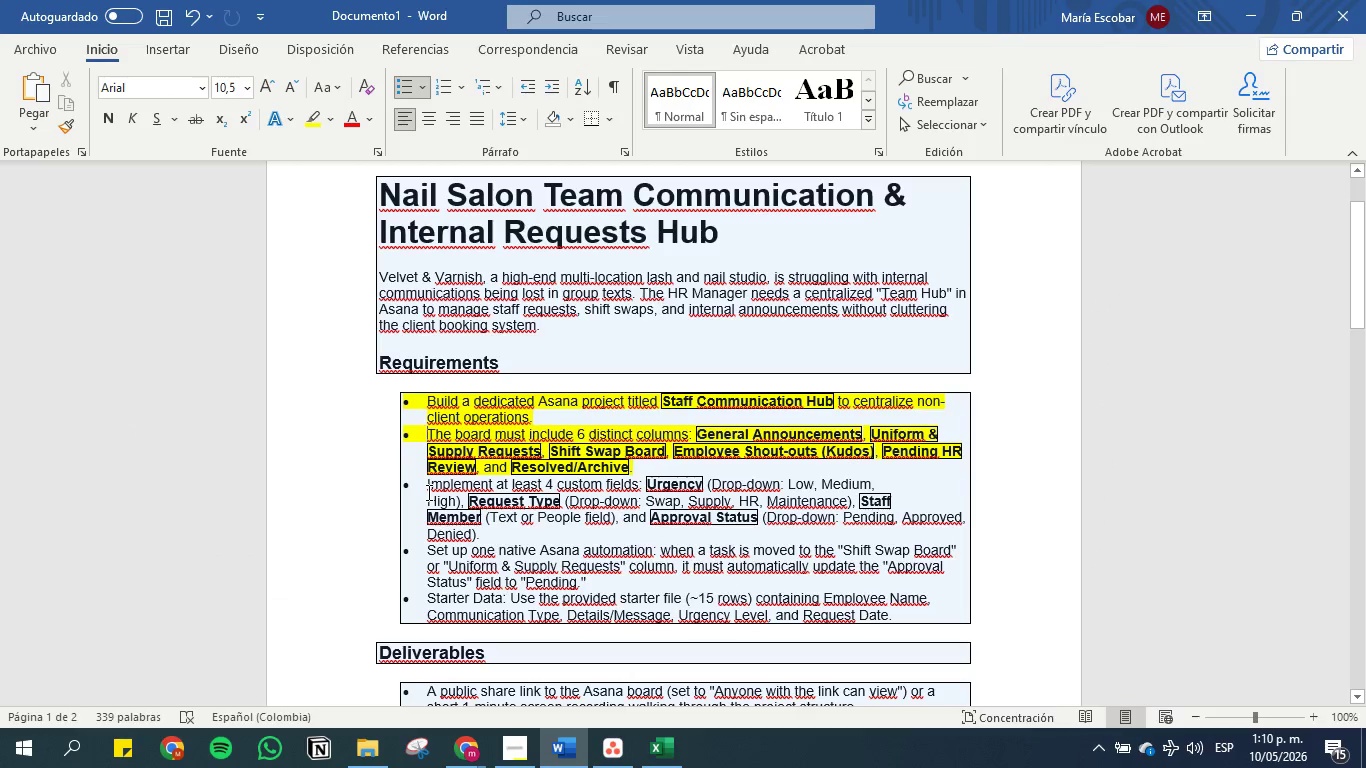 
left_click_drag(start_coordinate=[463, 502], to_coordinate=[426, 491])
 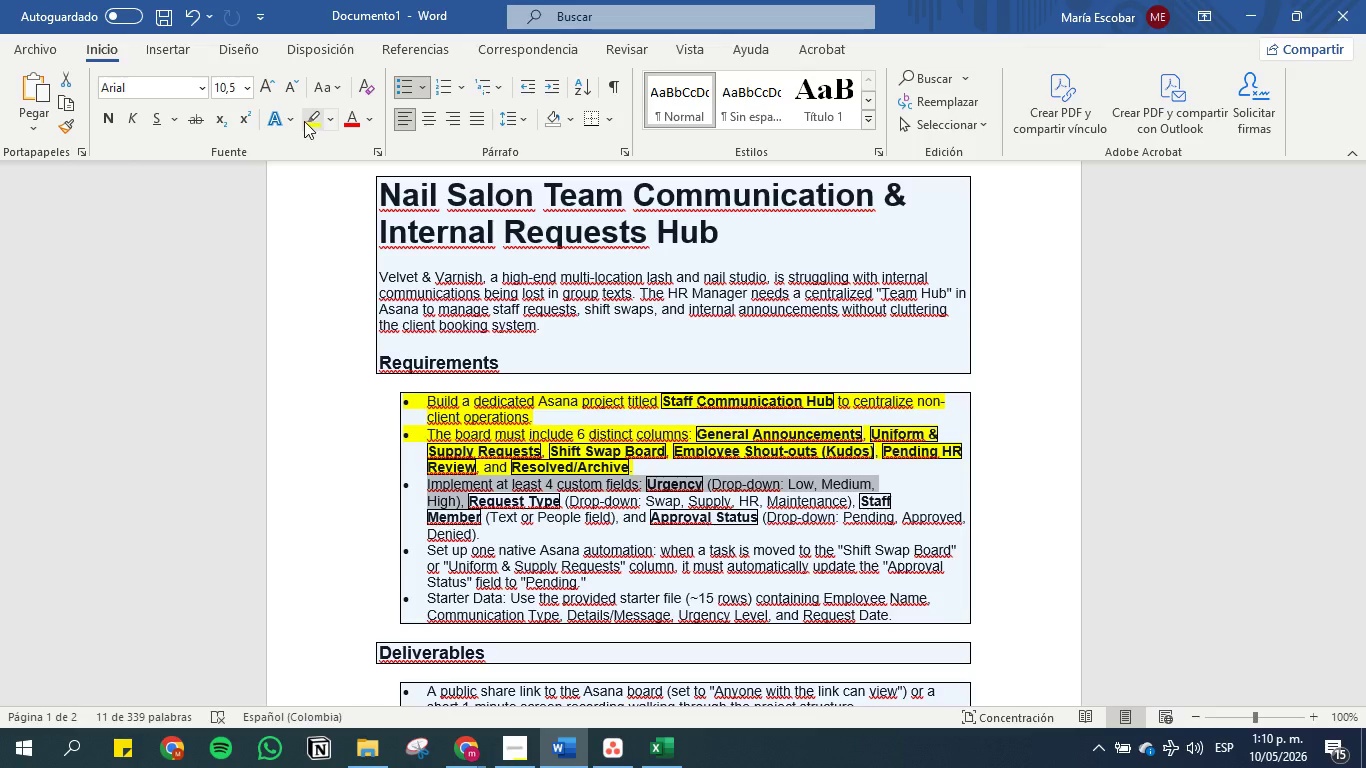 
left_click([310, 120])
 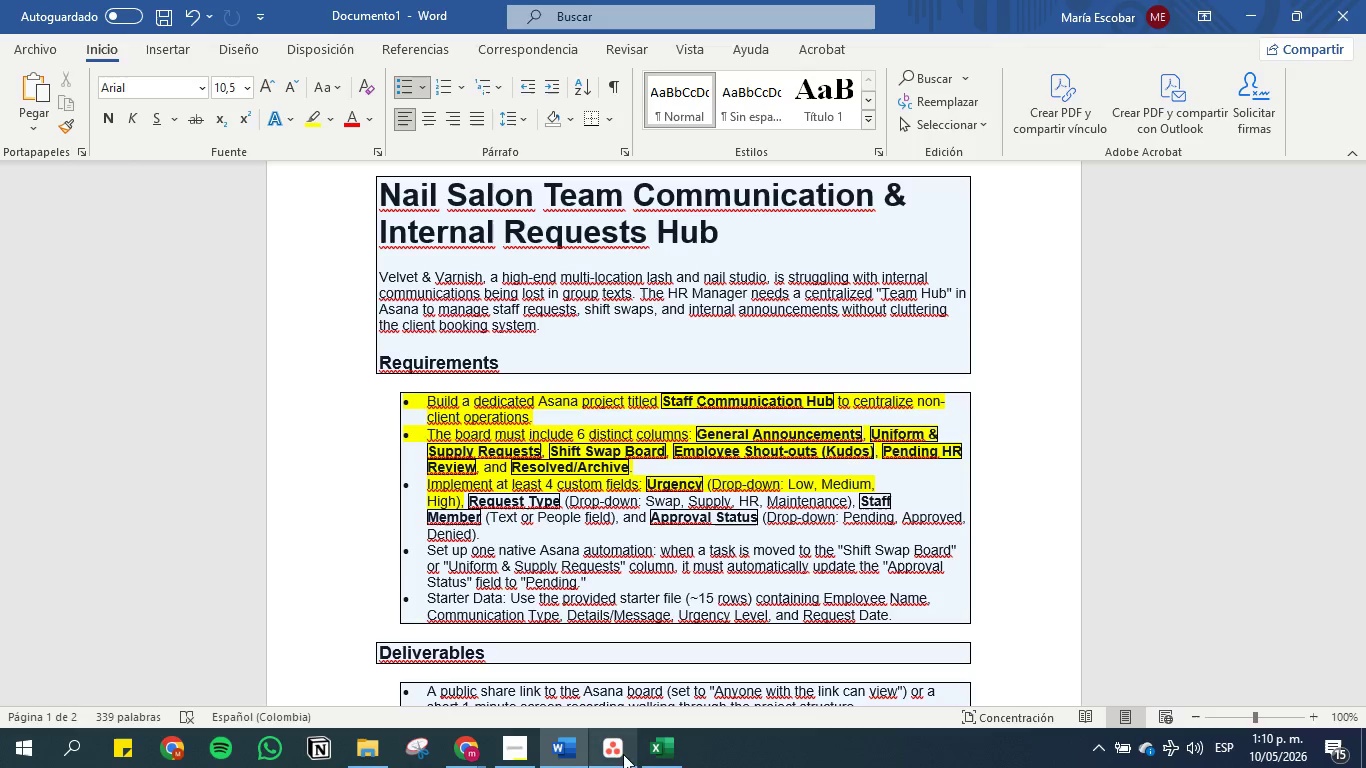 
left_click([562, 751])
 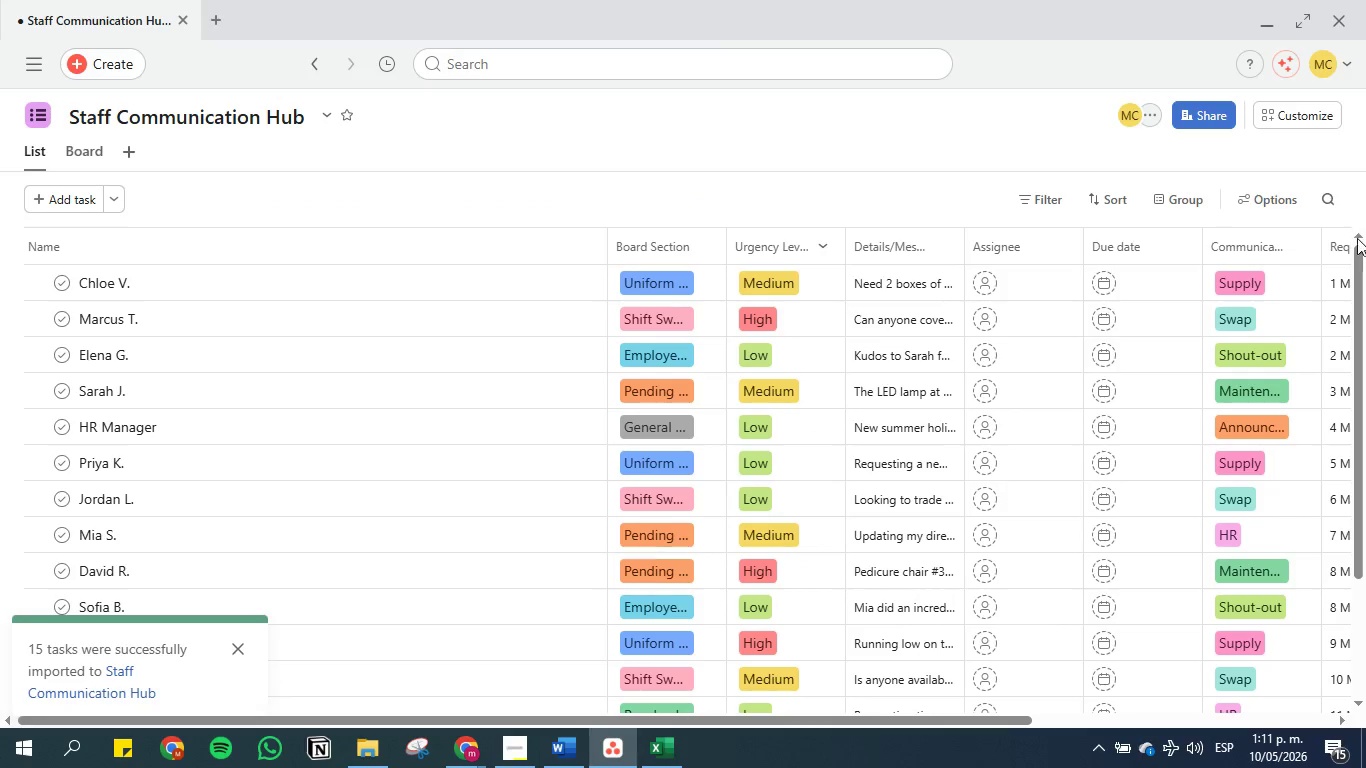 
left_click_drag(start_coordinate=[1333, 241], to_coordinate=[1345, 236])
 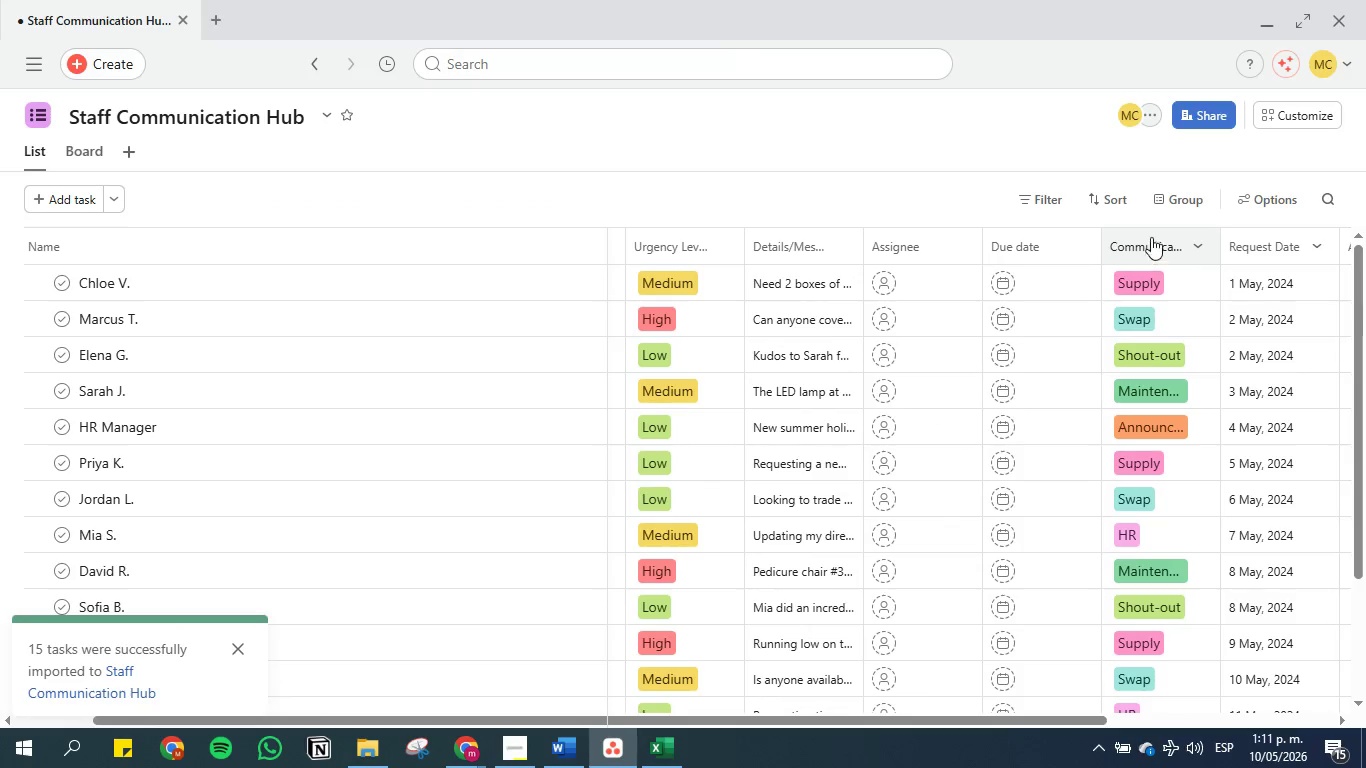 
left_click_drag(start_coordinate=[1151, 234], to_coordinate=[758, 235])
 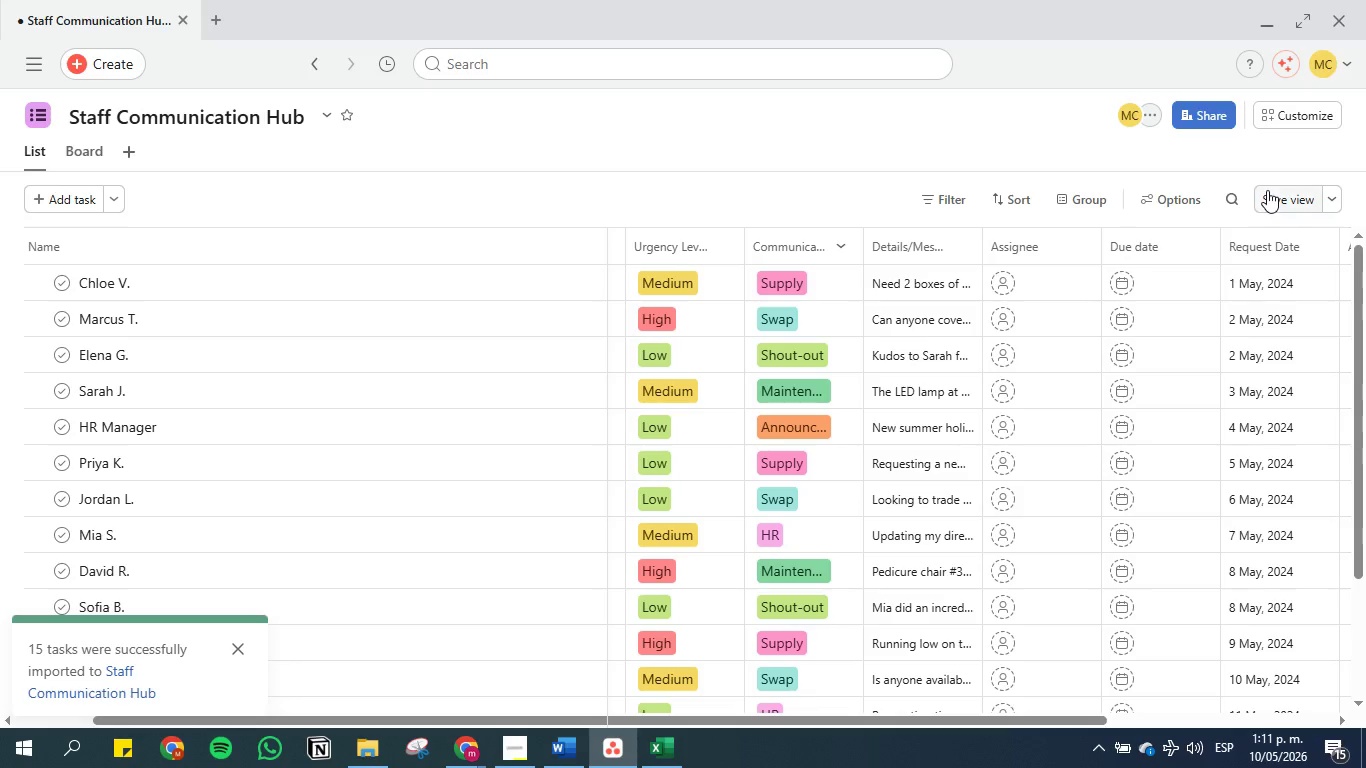 
left_click([1278, 200])
 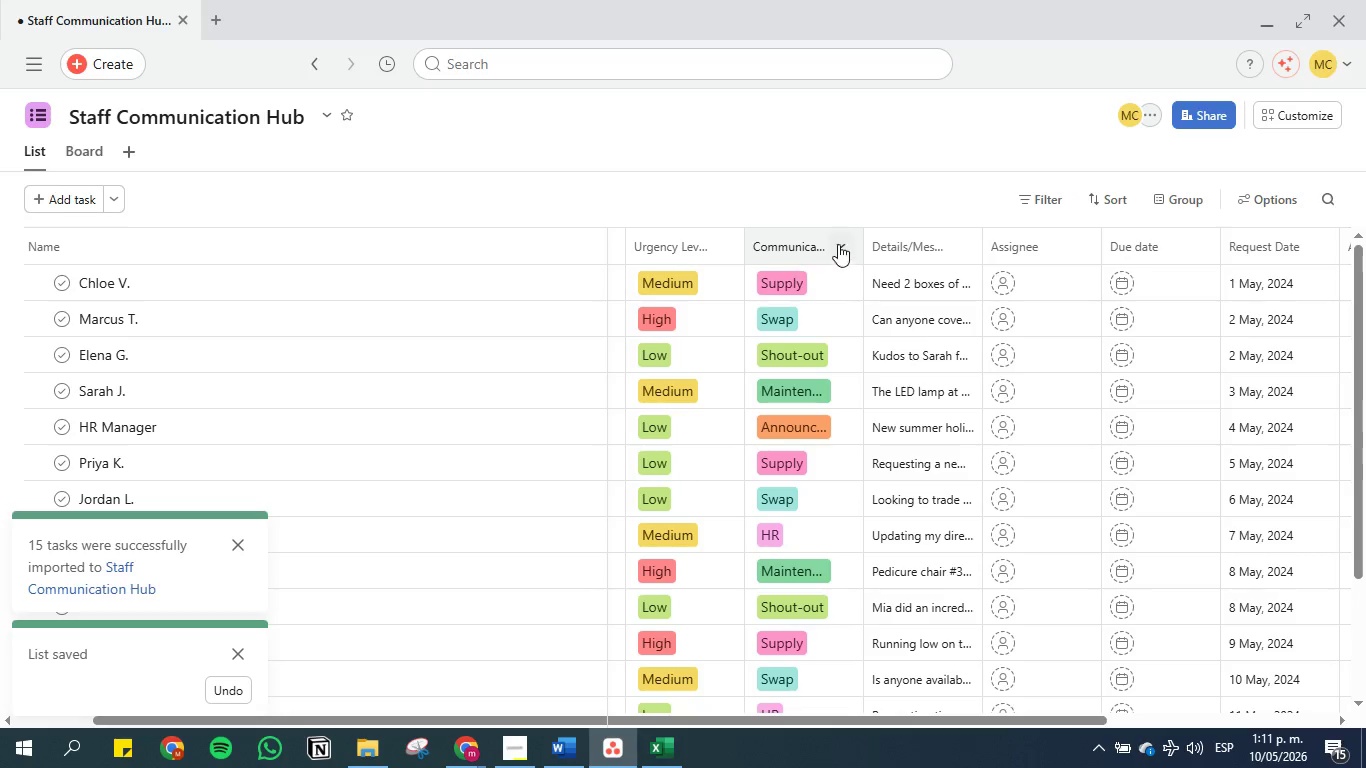 
left_click([838, 241])
 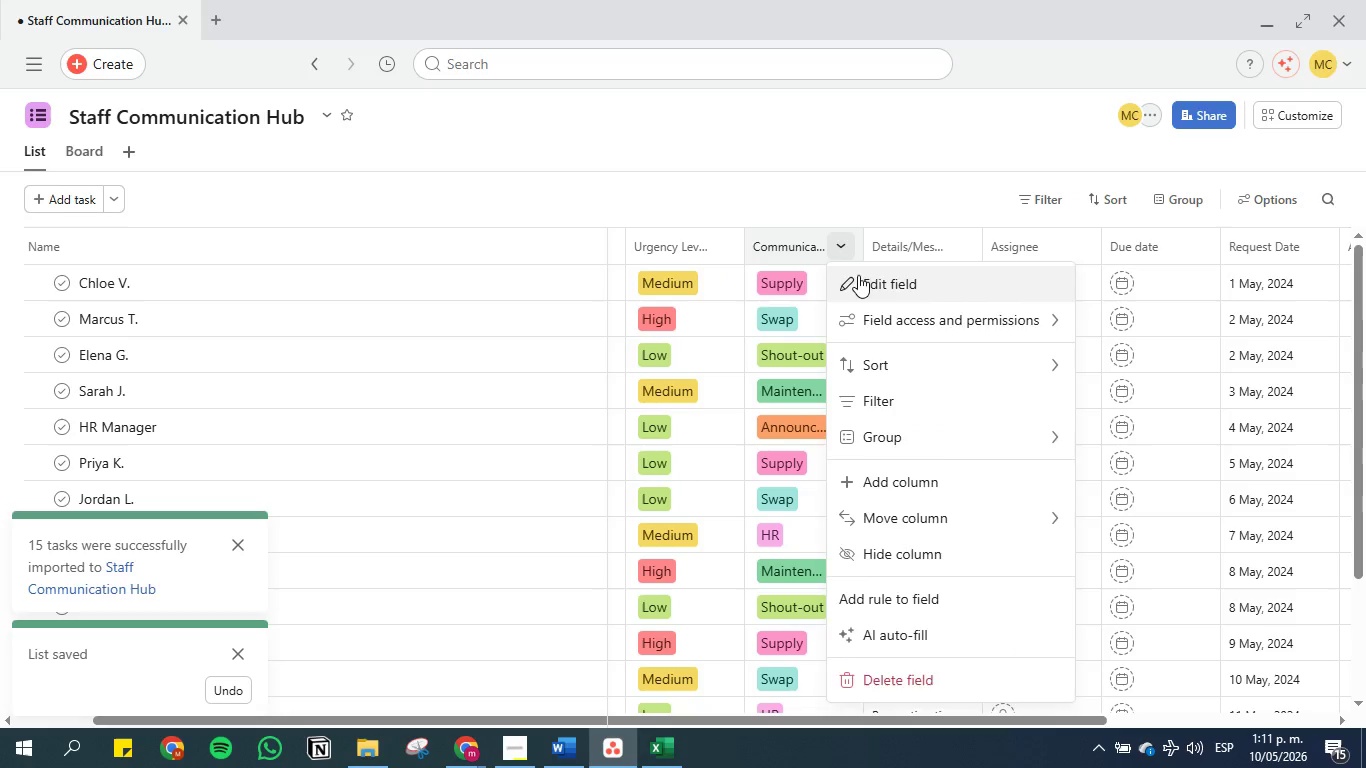 
left_click([858, 276])
 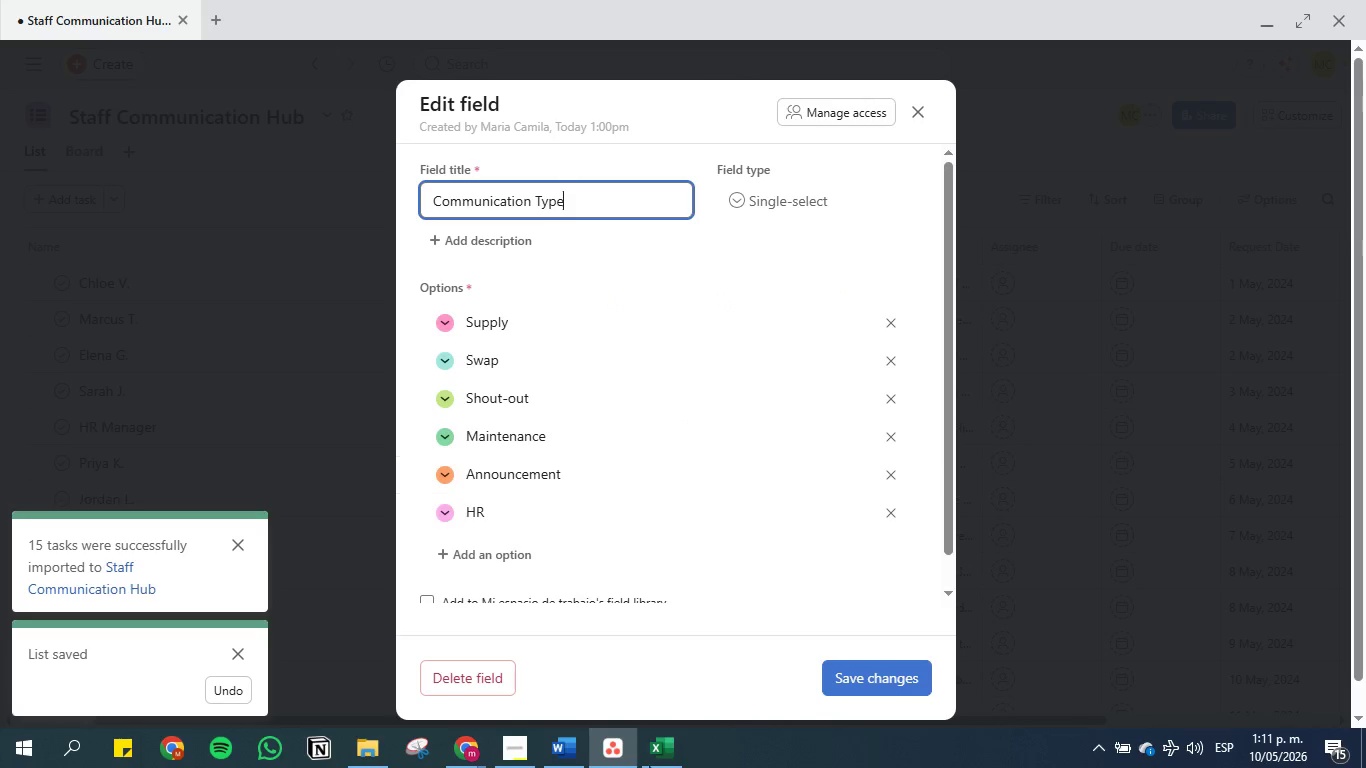 
left_click([559, 744])
 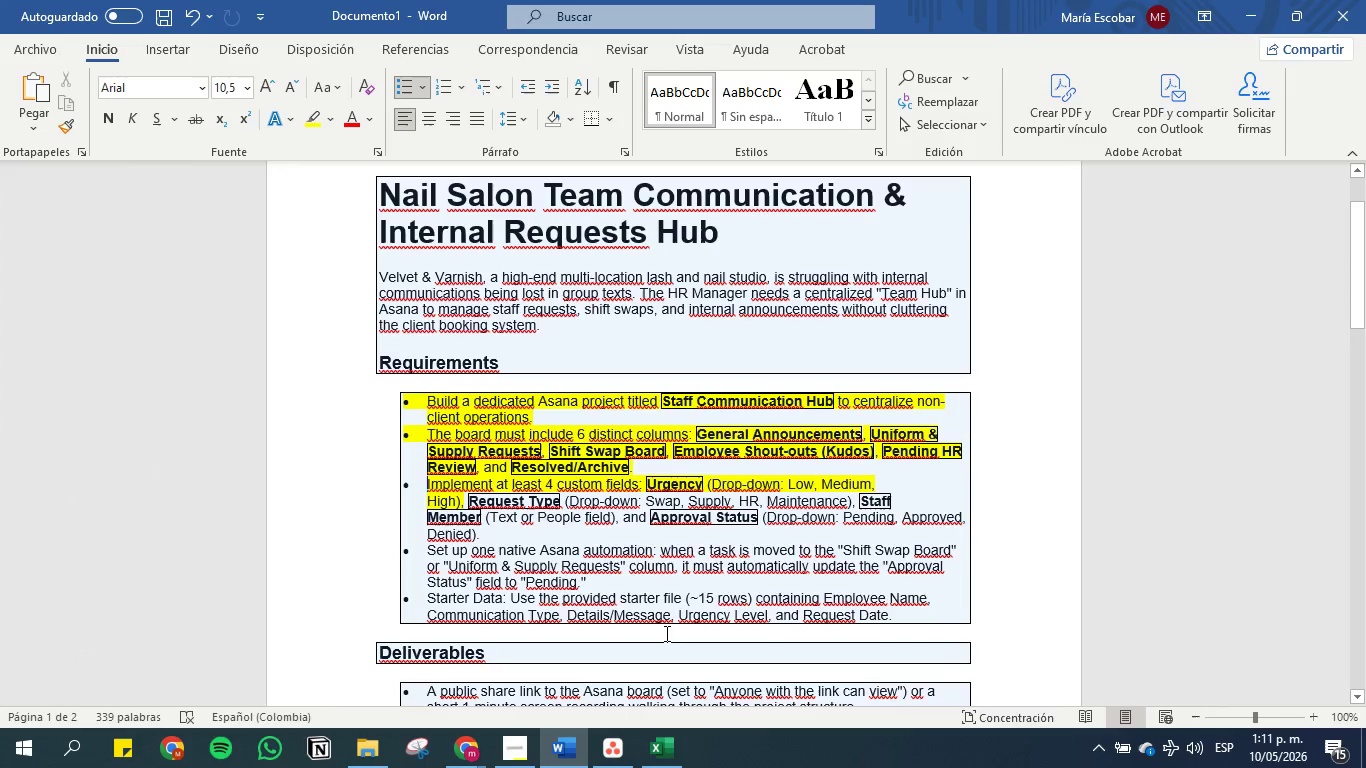 
left_click([599, 751])
 